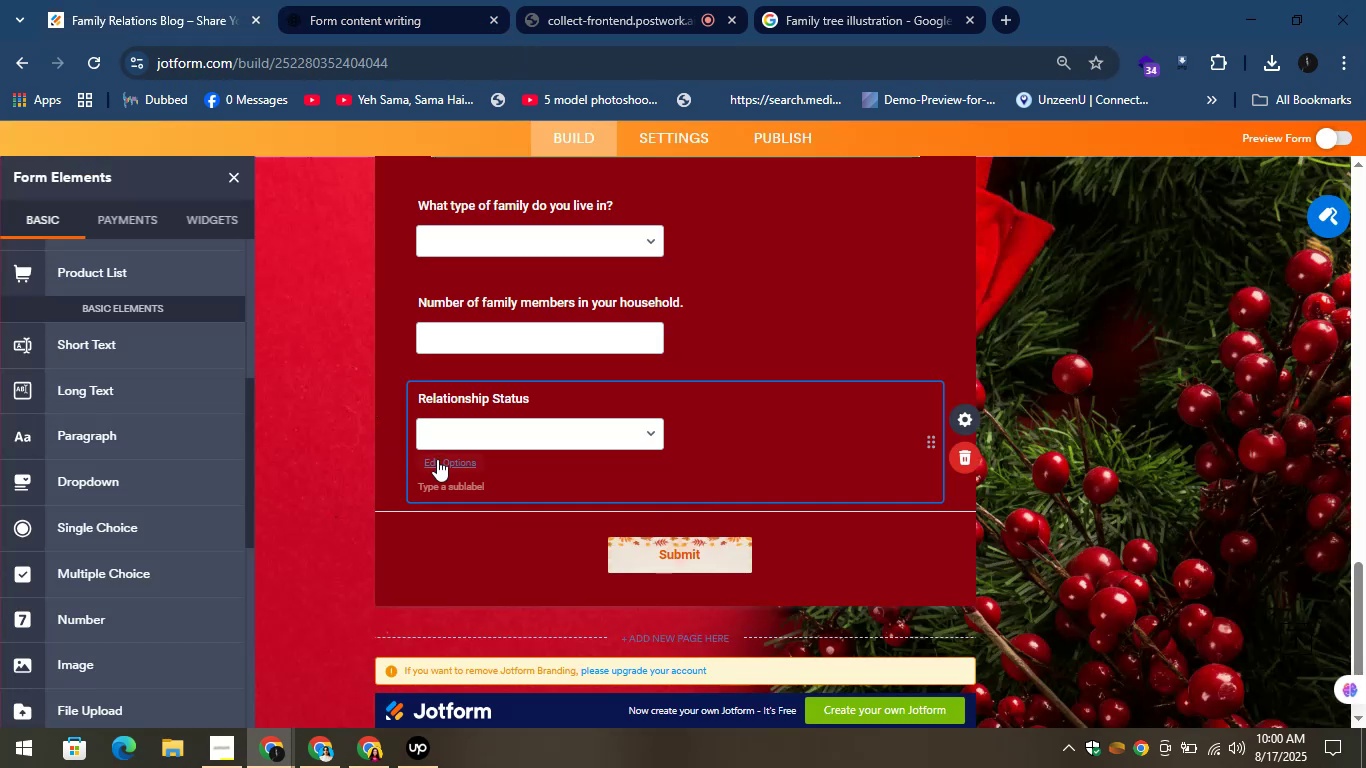 
left_click([444, 458])
 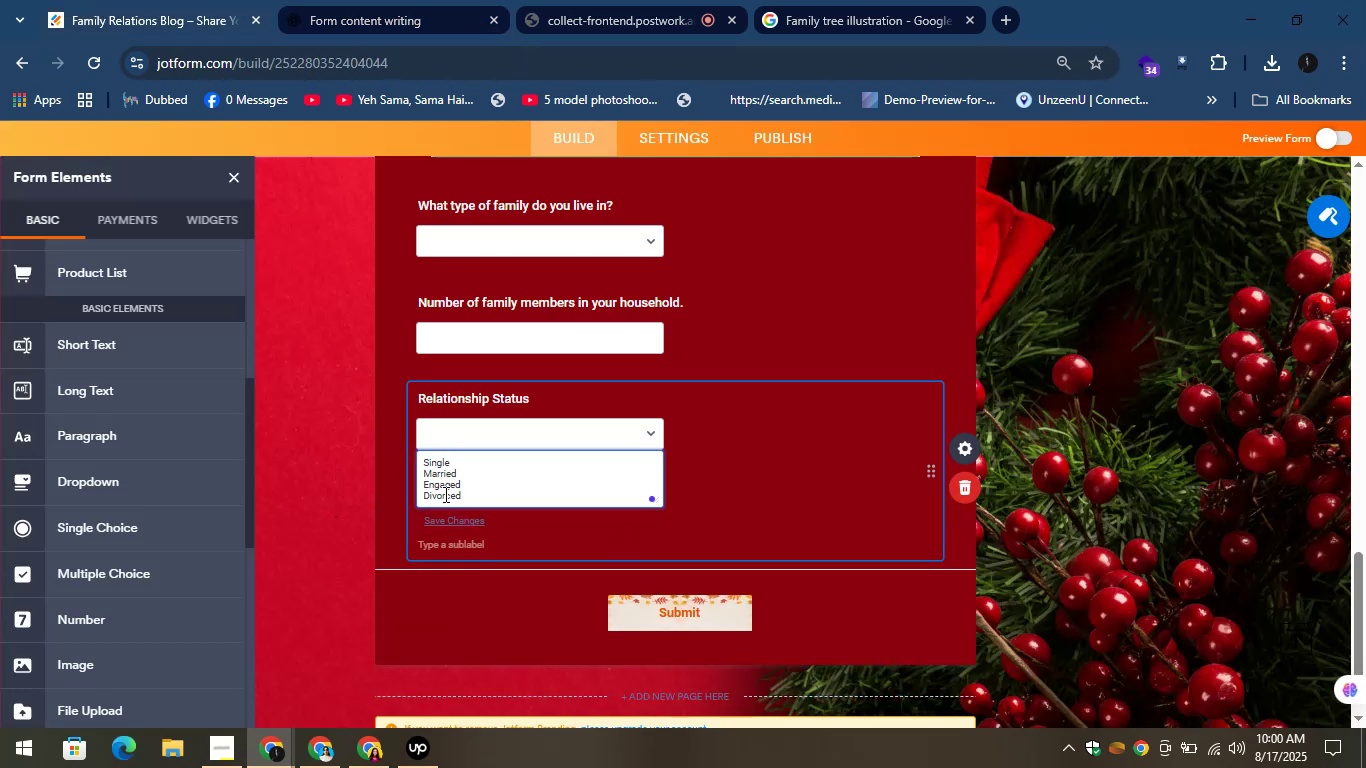 
key(Enter)
 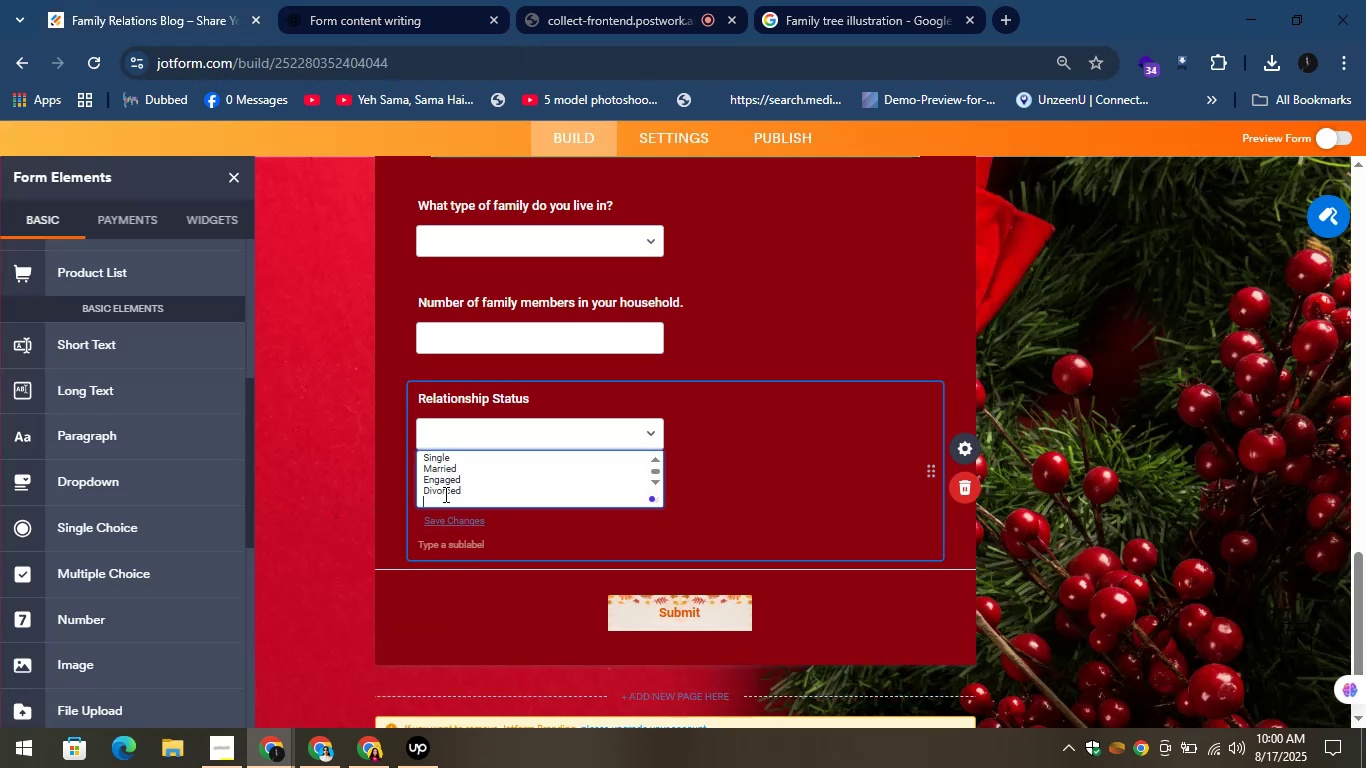 
key(Control+C)
 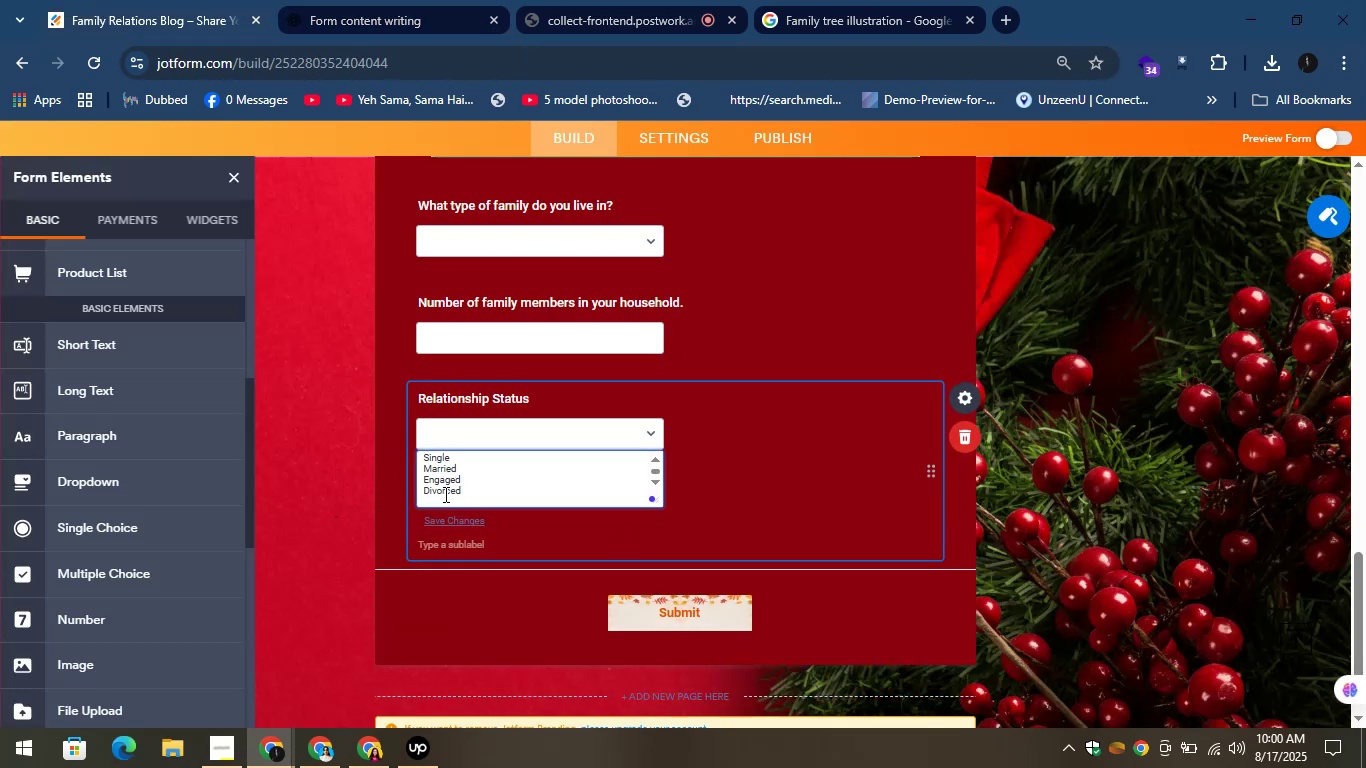 
key(Control+V)
 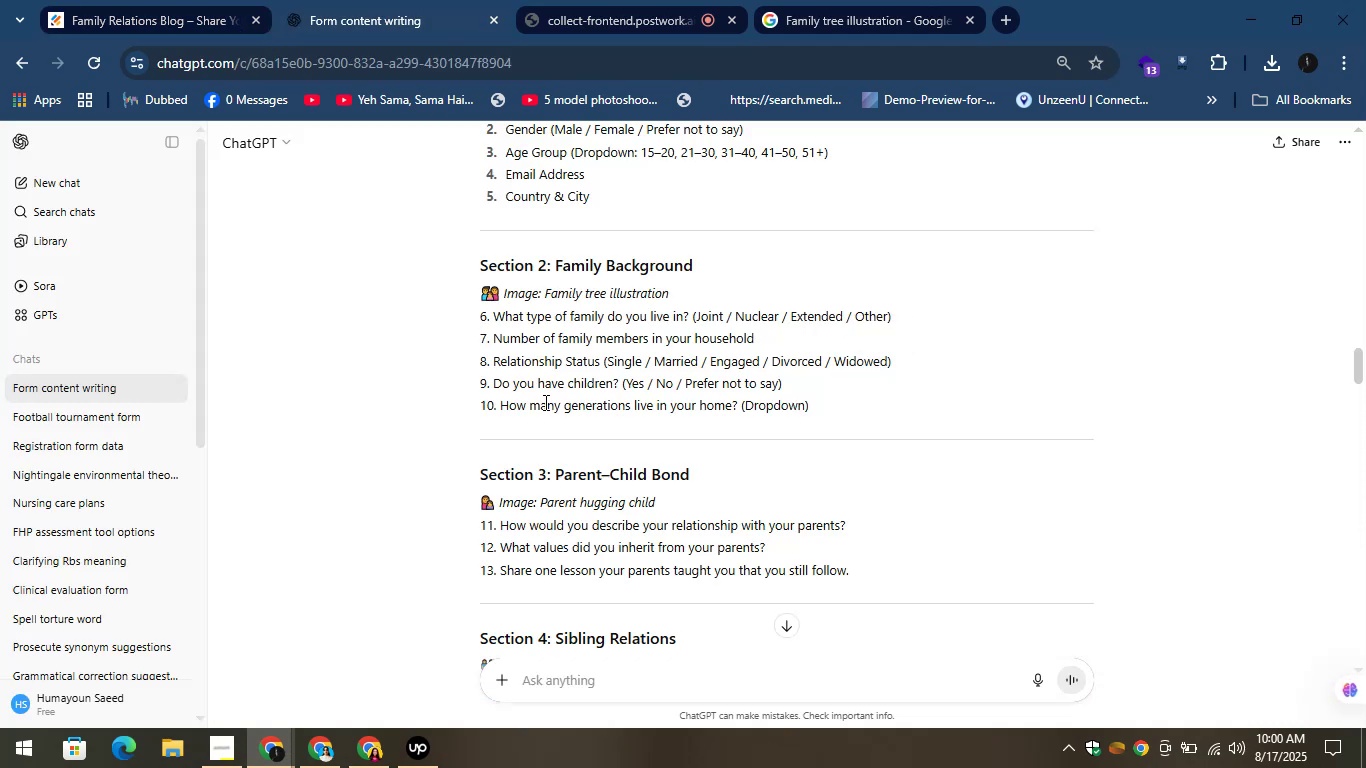 
left_click_drag(start_coordinate=[617, 385], to_coordinate=[496, 377])
 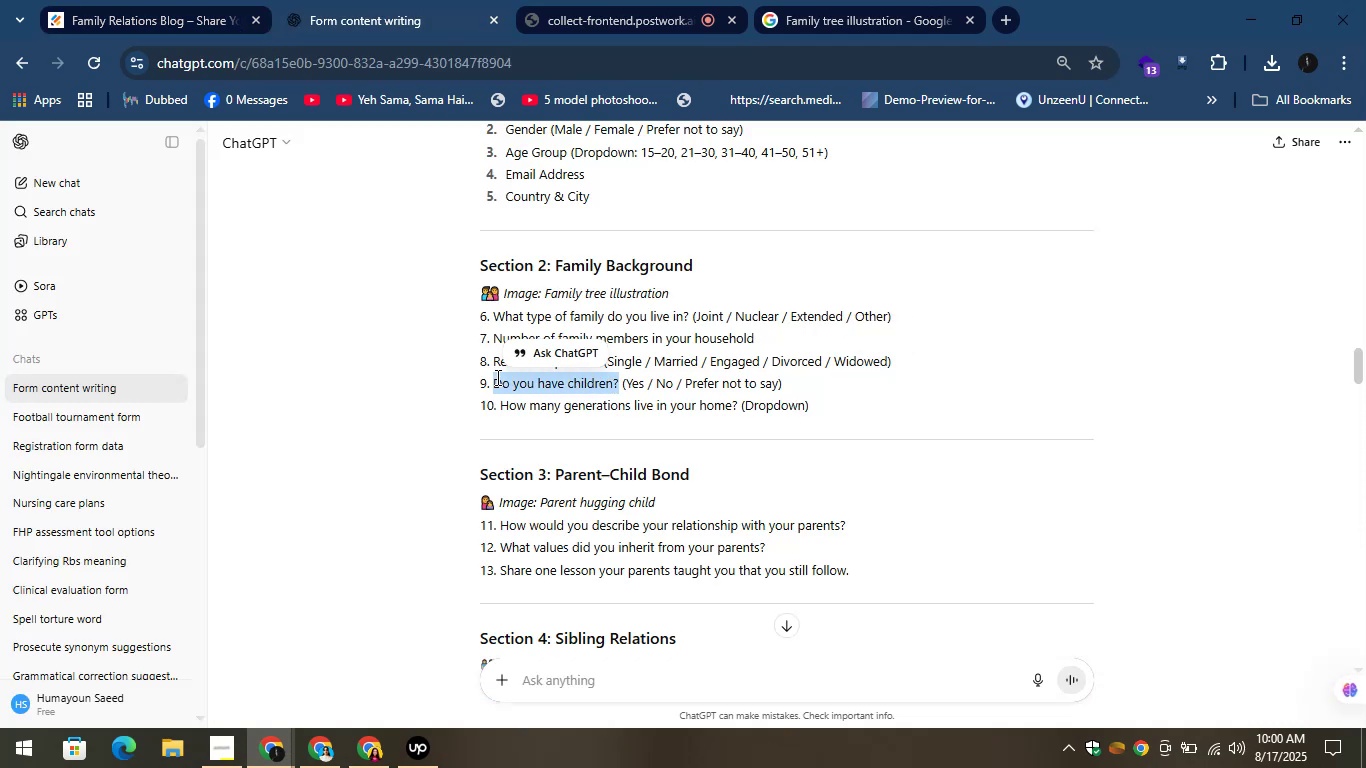 
key(Control+C)
 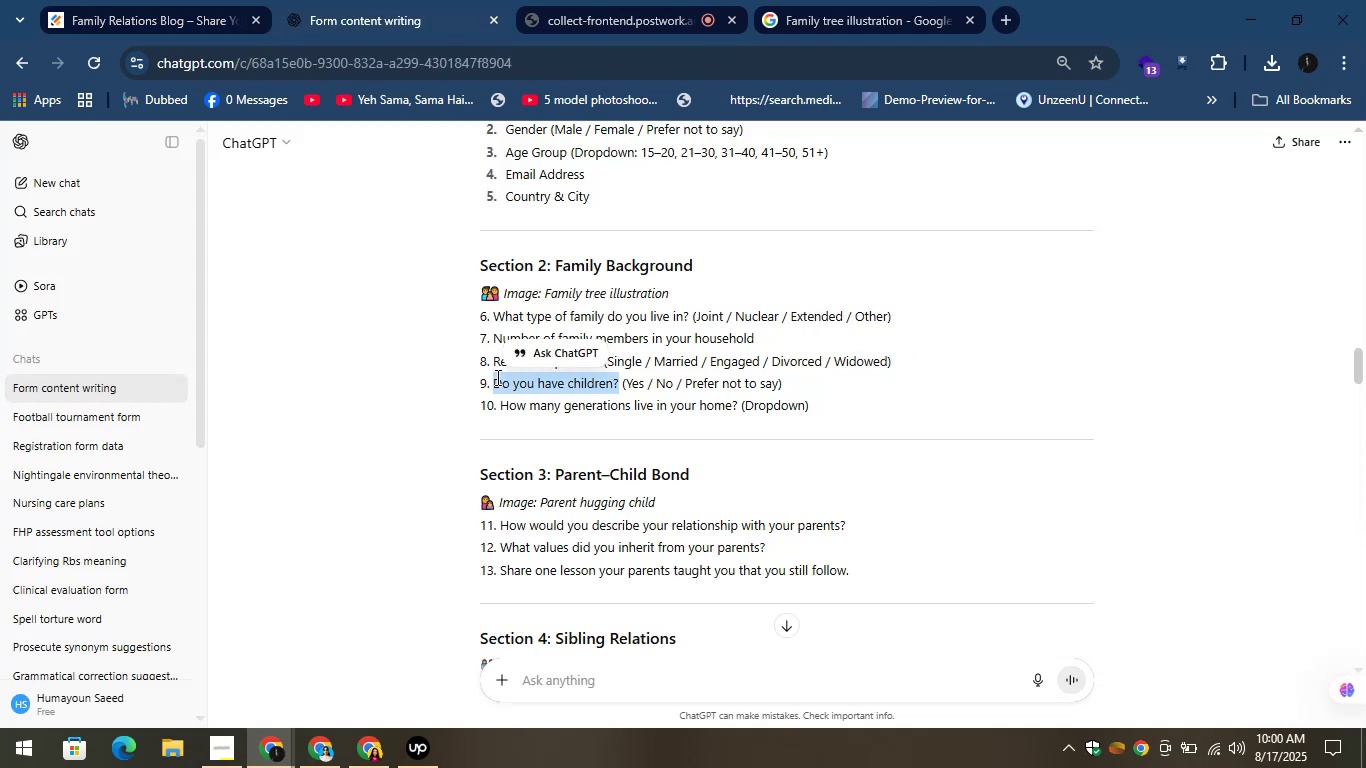 
key(Control+C)
 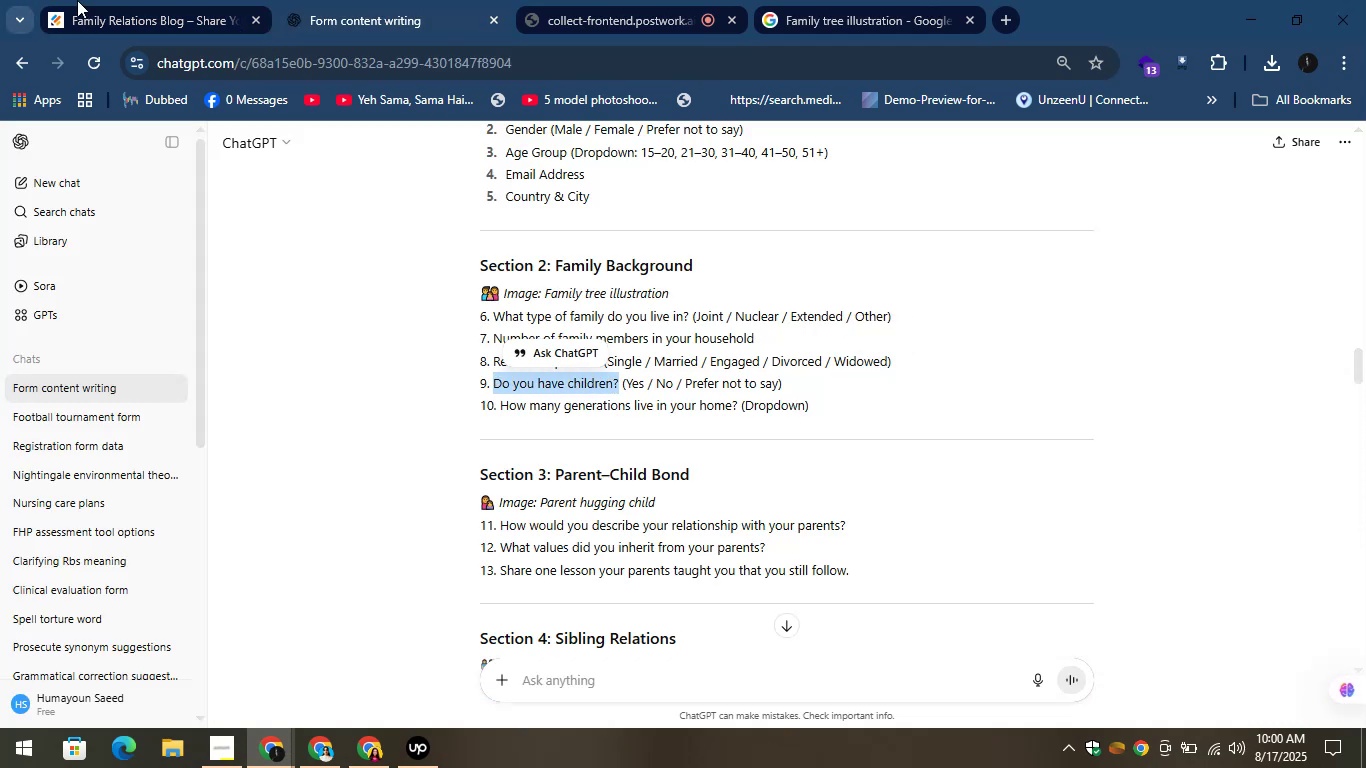 
left_click([100, 0])
 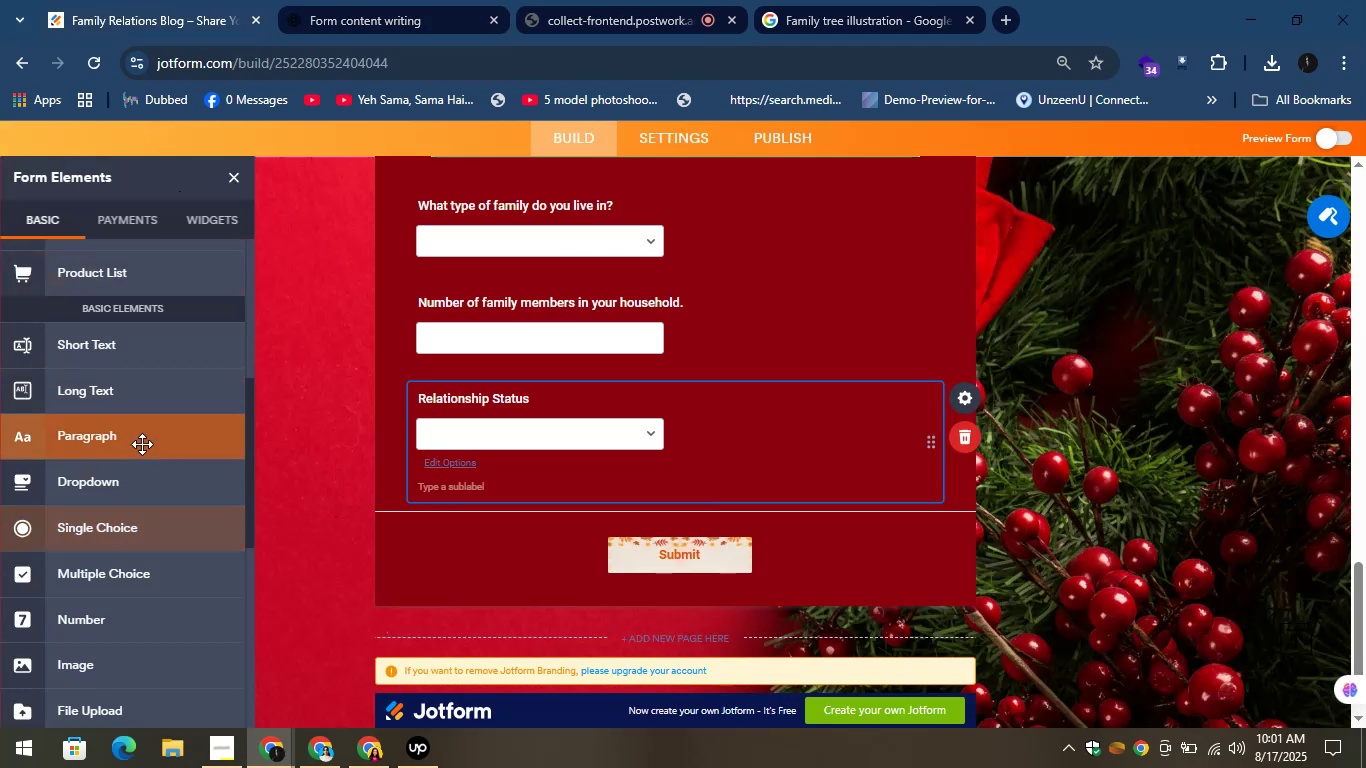 
left_click_drag(start_coordinate=[114, 488], to_coordinate=[467, 505])
 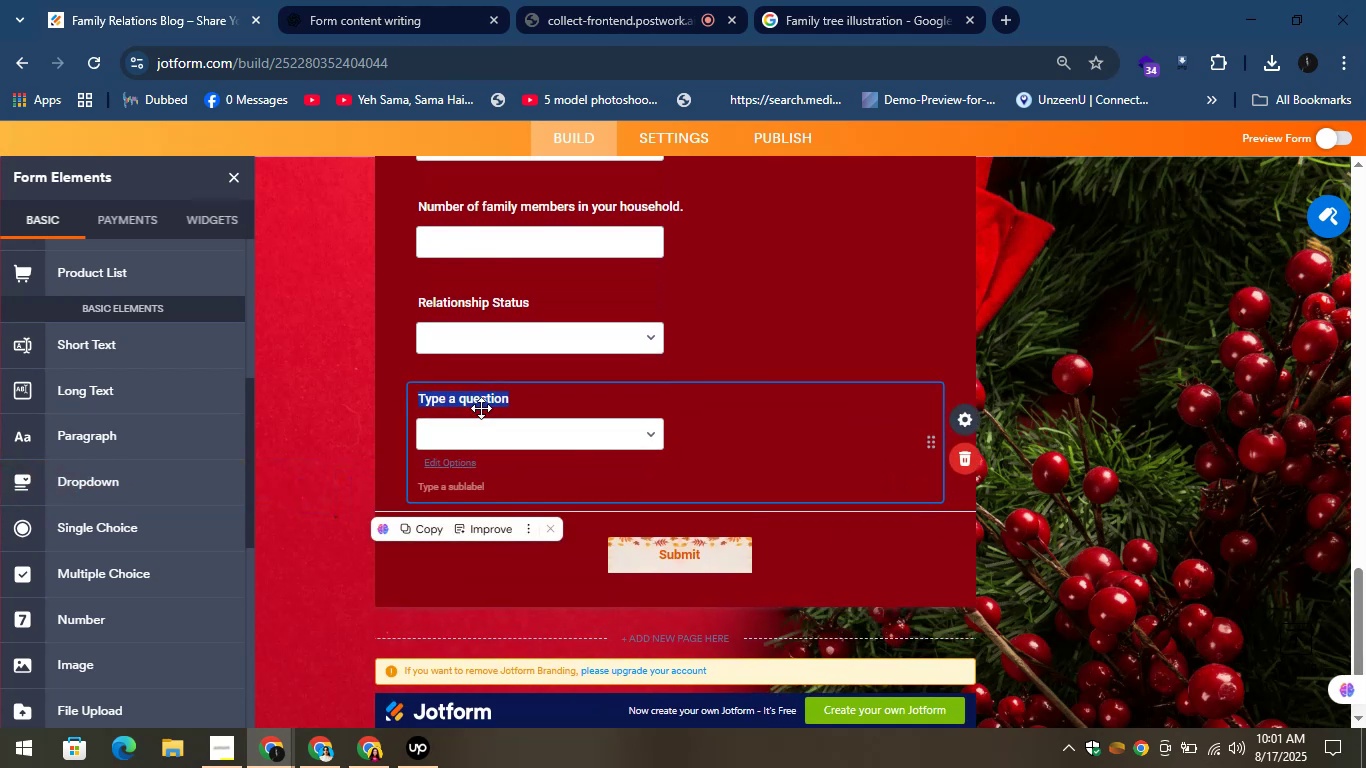 
key(Control+V)
 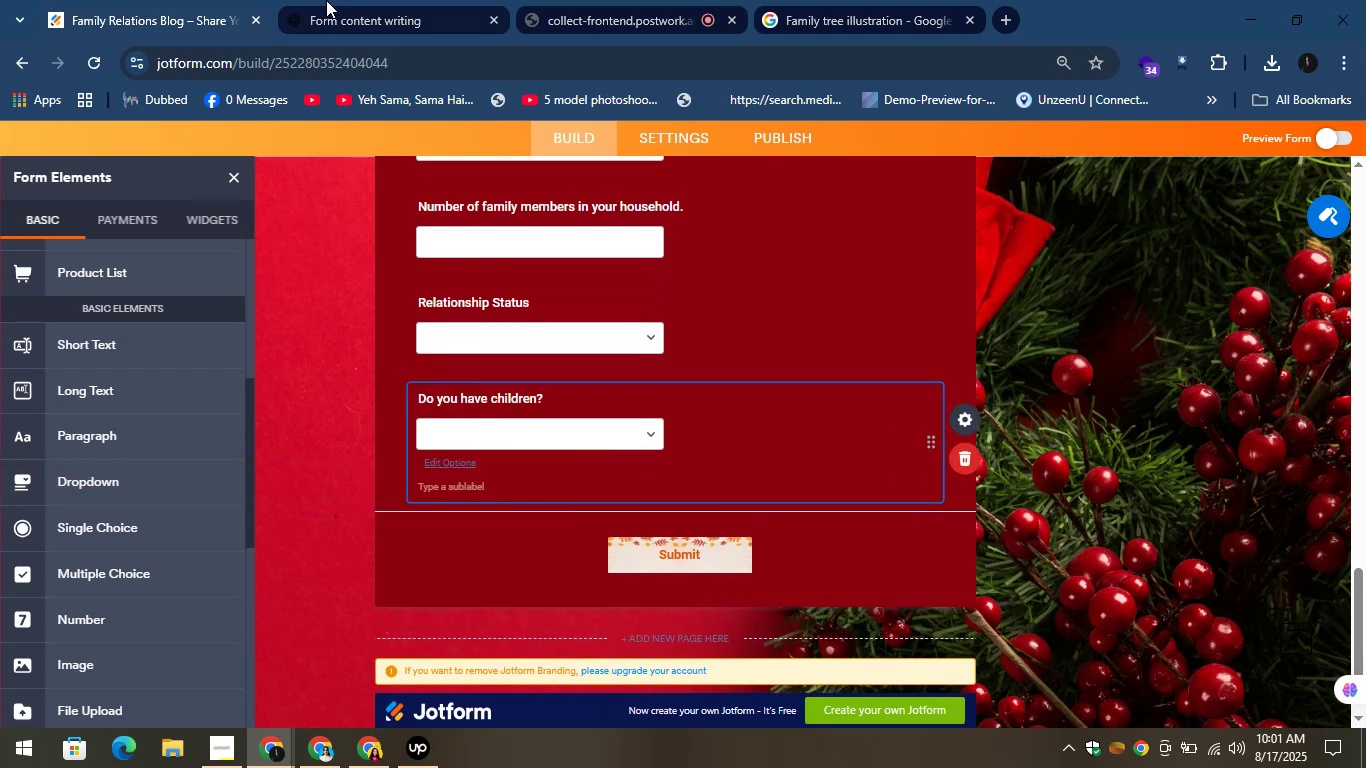 
left_click([338, 0])
 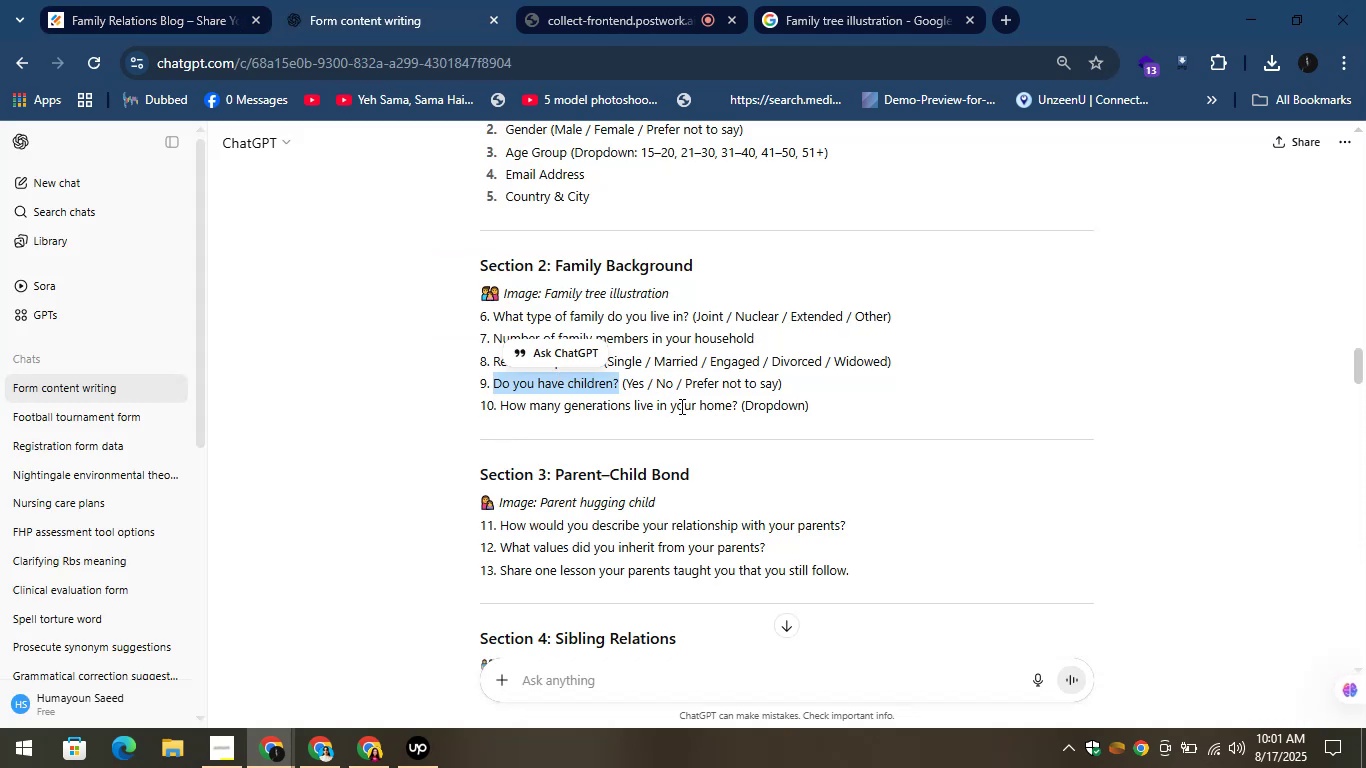 
left_click_drag(start_coordinate=[681, 384], to_coordinate=[777, 392])
 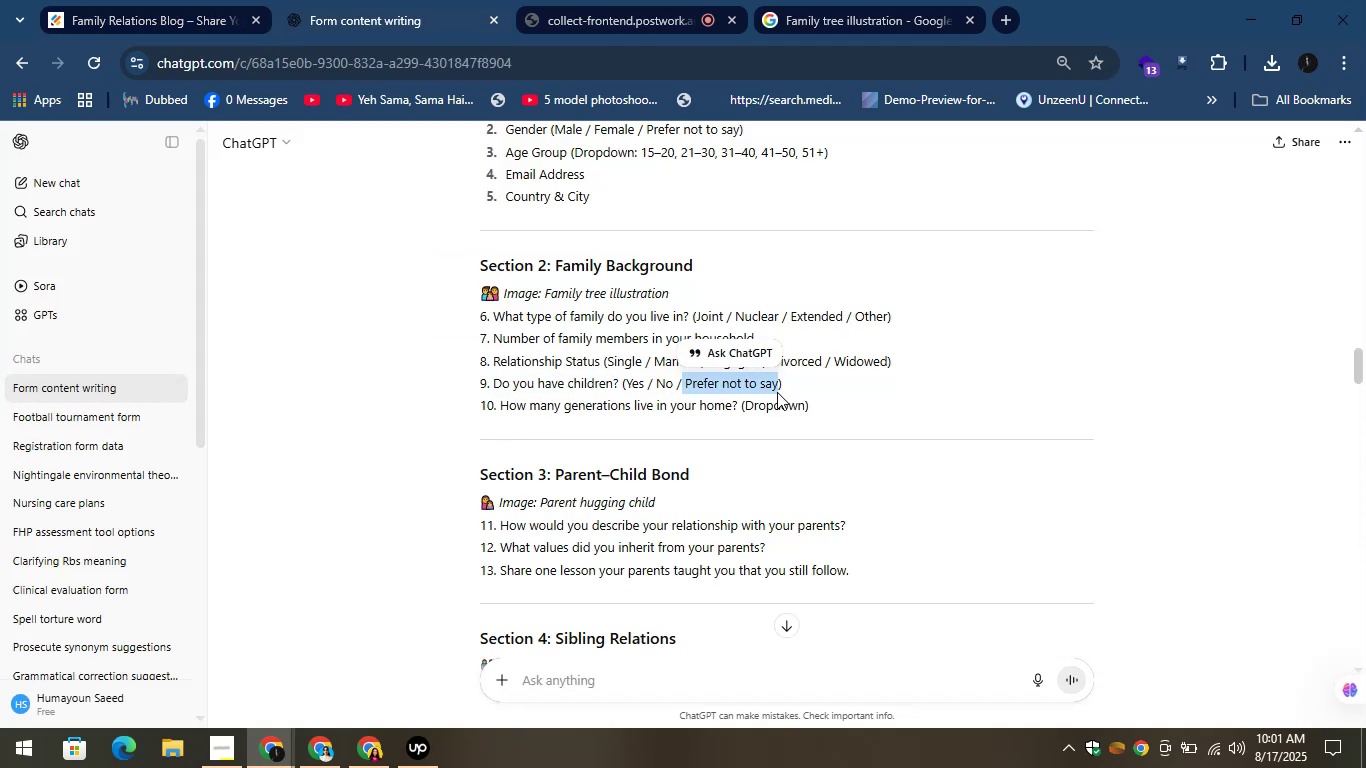 
key(Control+C)
 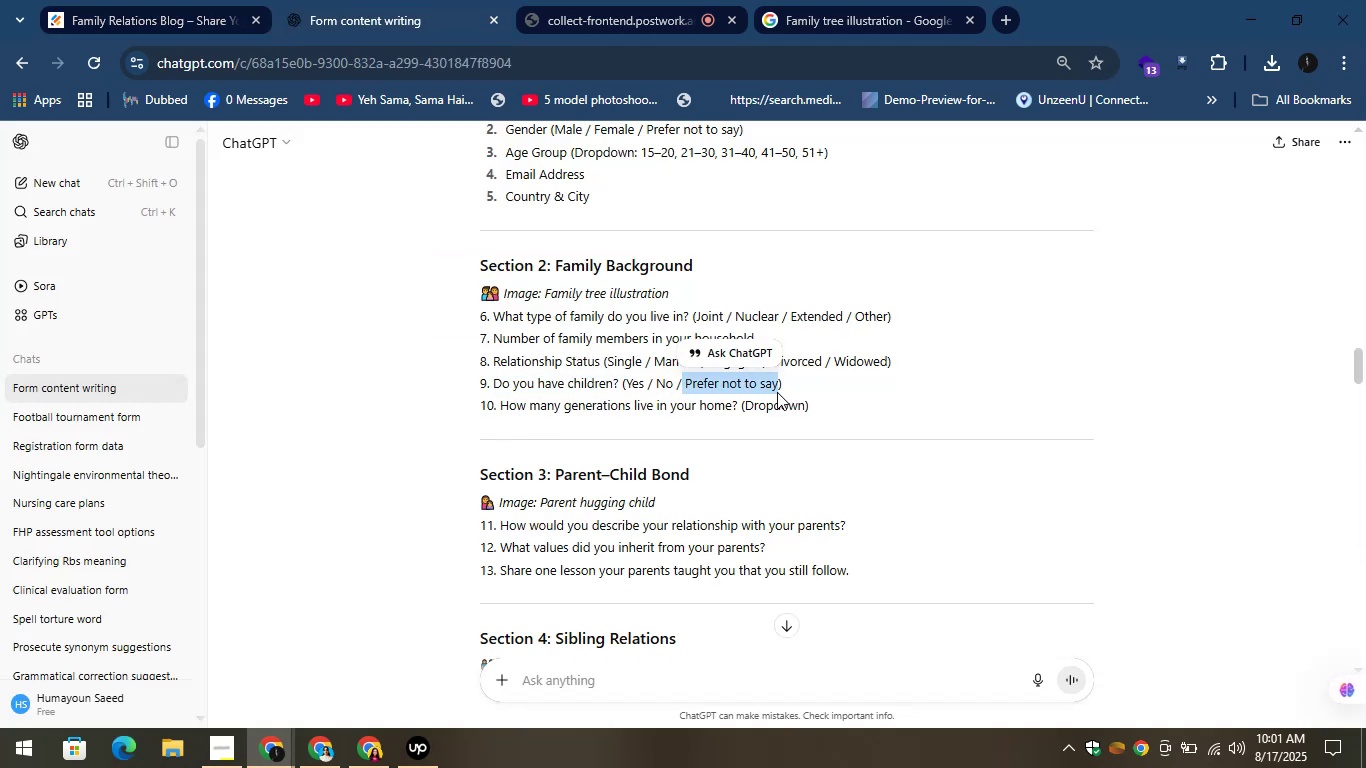 
key(Control+C)
 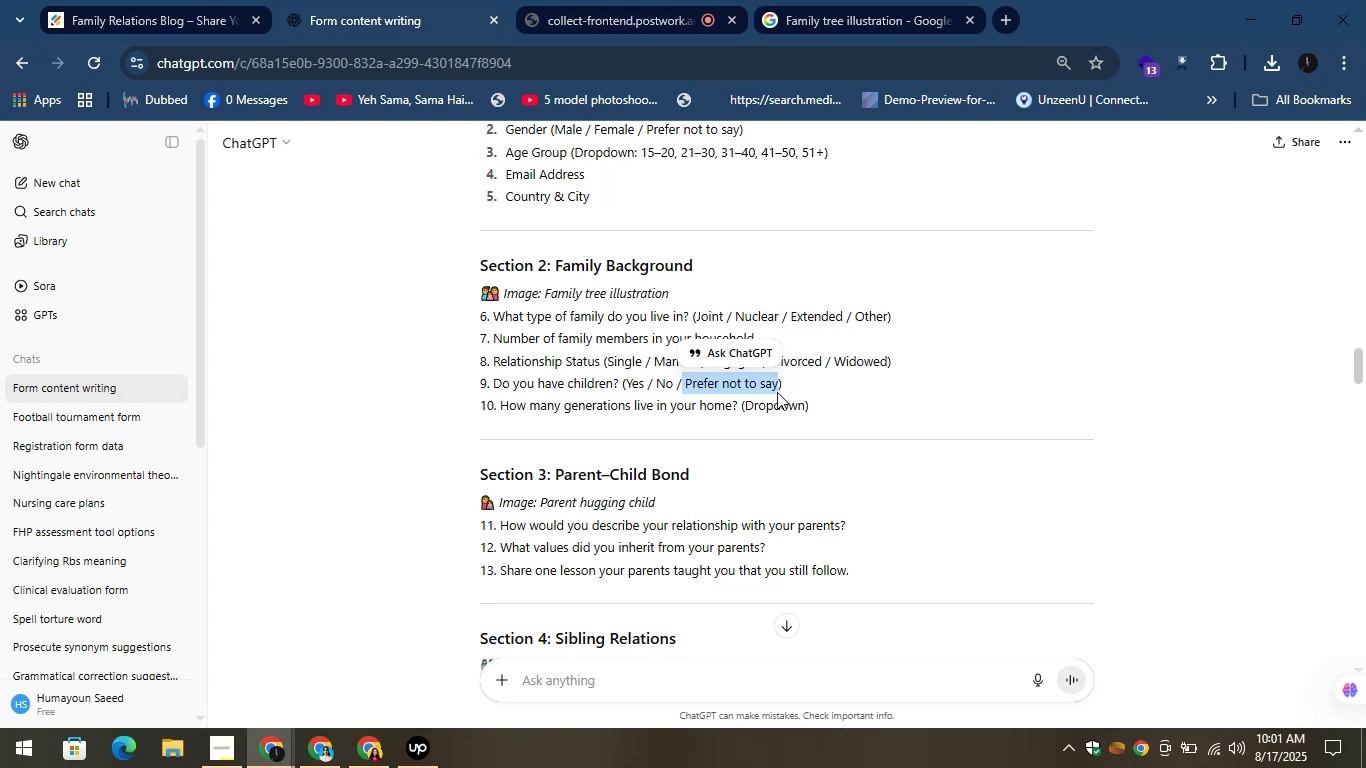 
wait(25.98)
 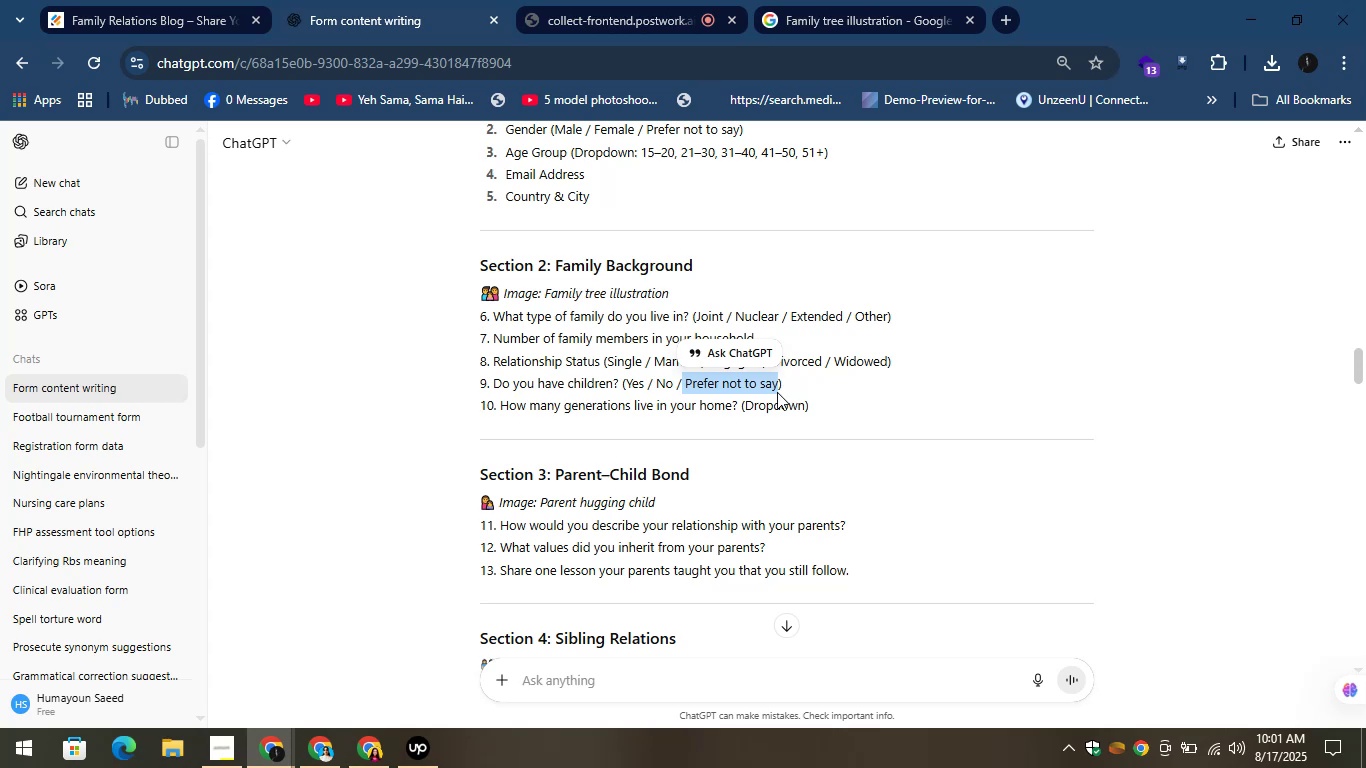 
key(Control+C)
 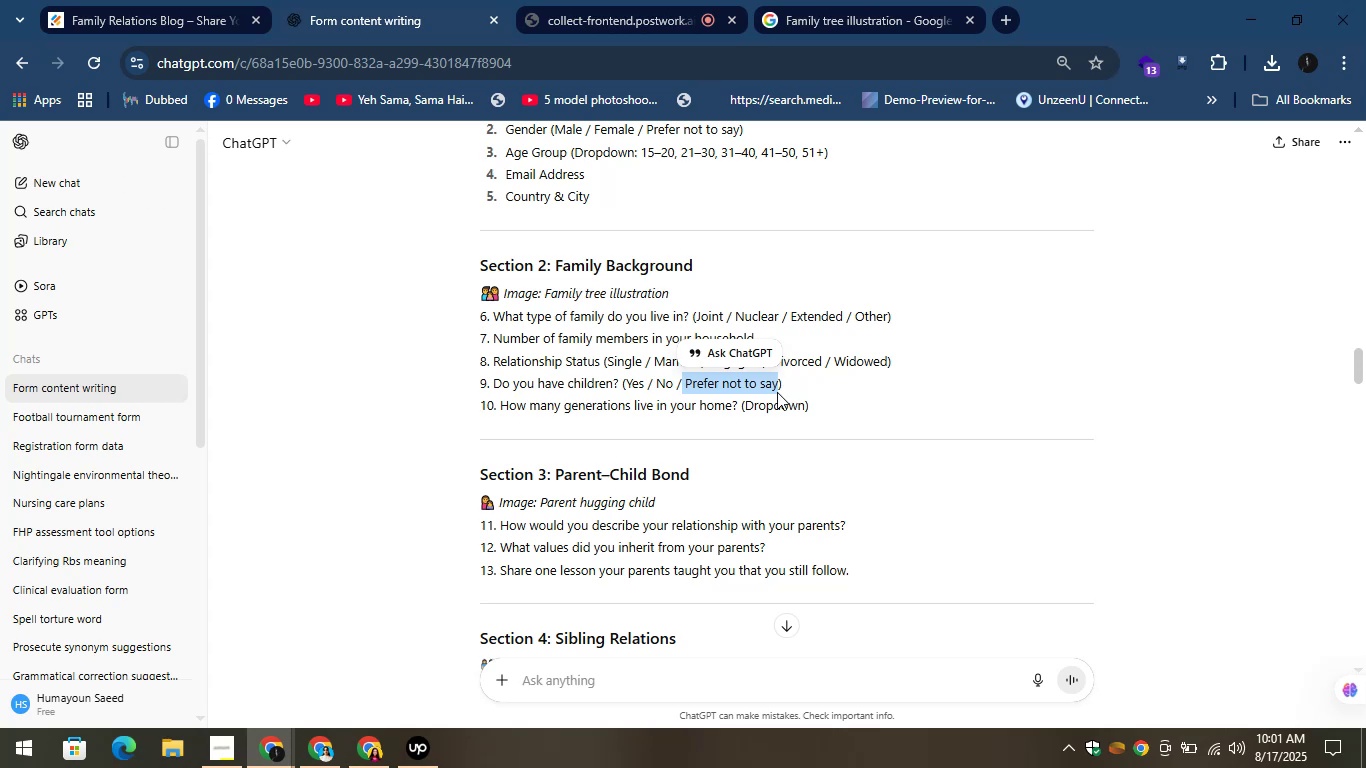 
key(Control+C)
 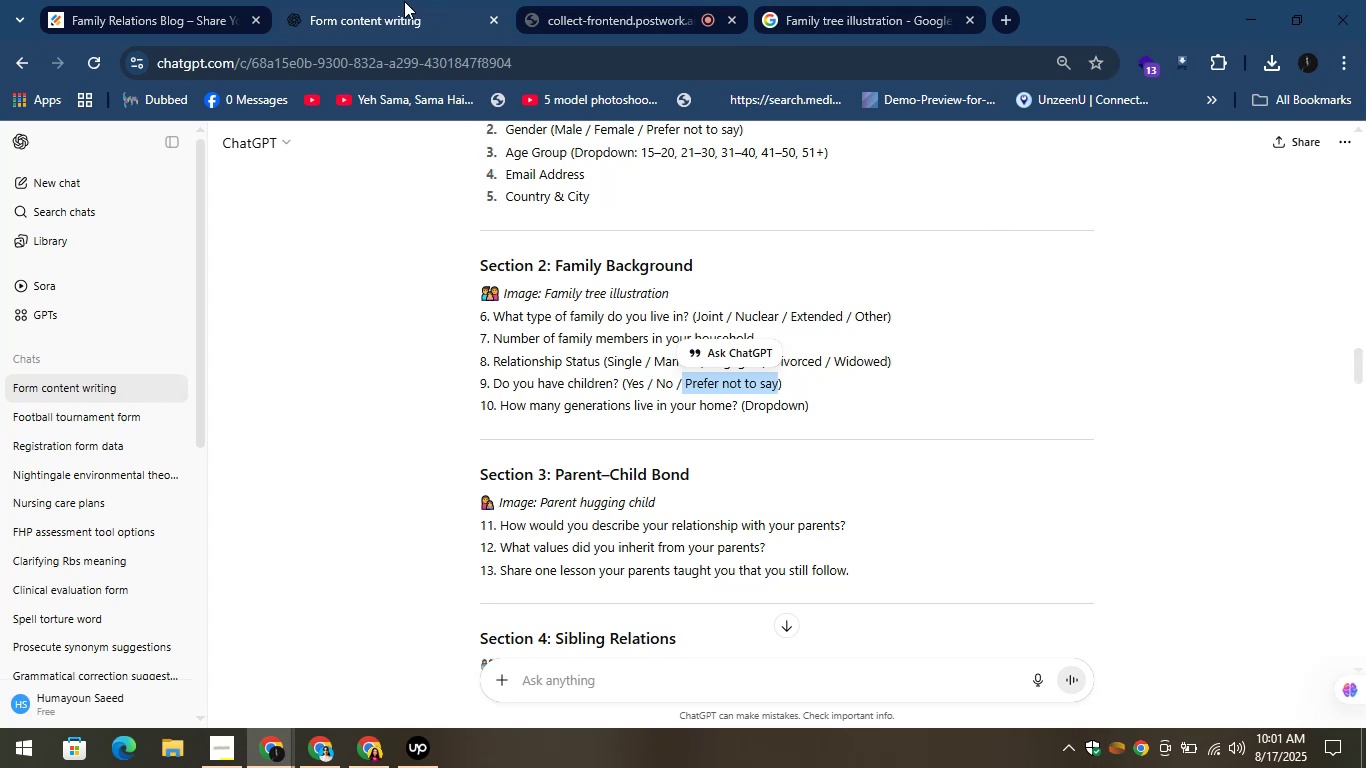 
left_click([128, 0])
 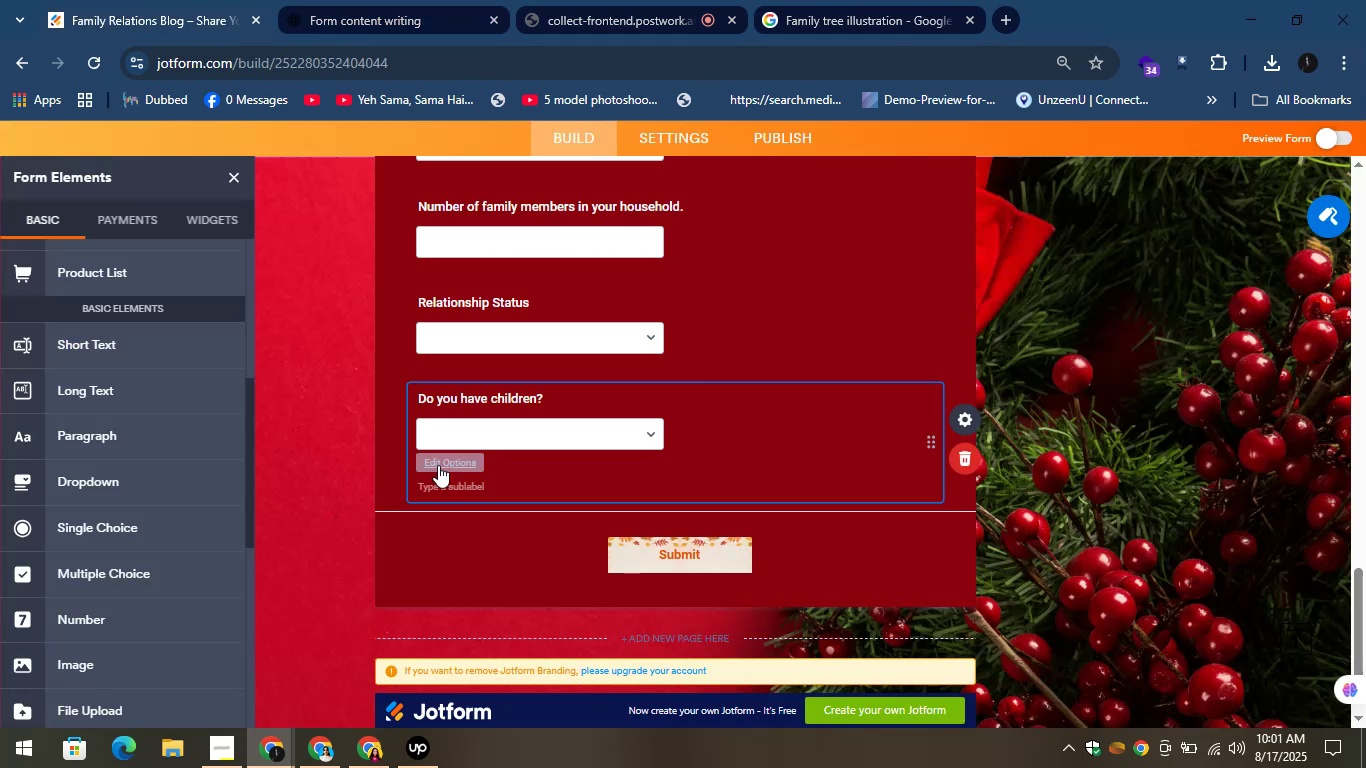 
left_click([438, 465])
 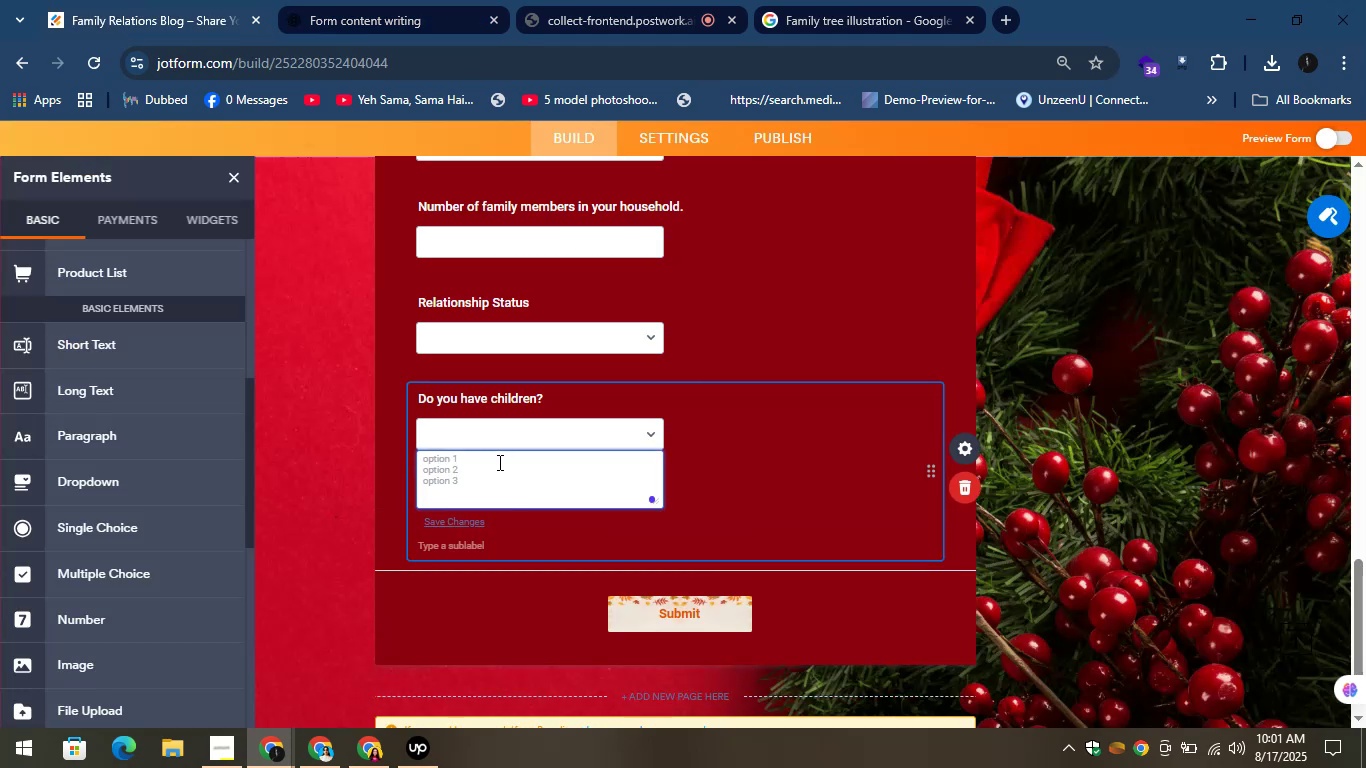 
type(Yes)
 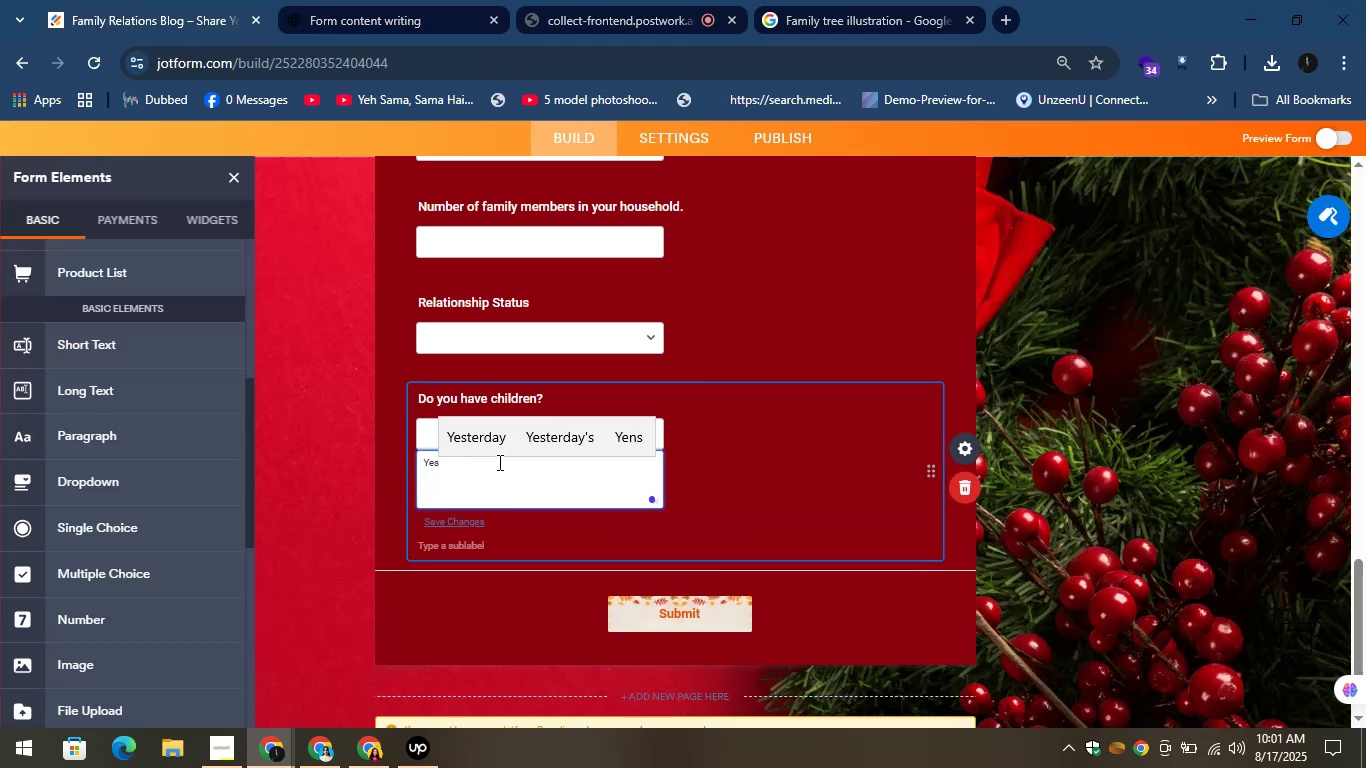 
key(Enter)
 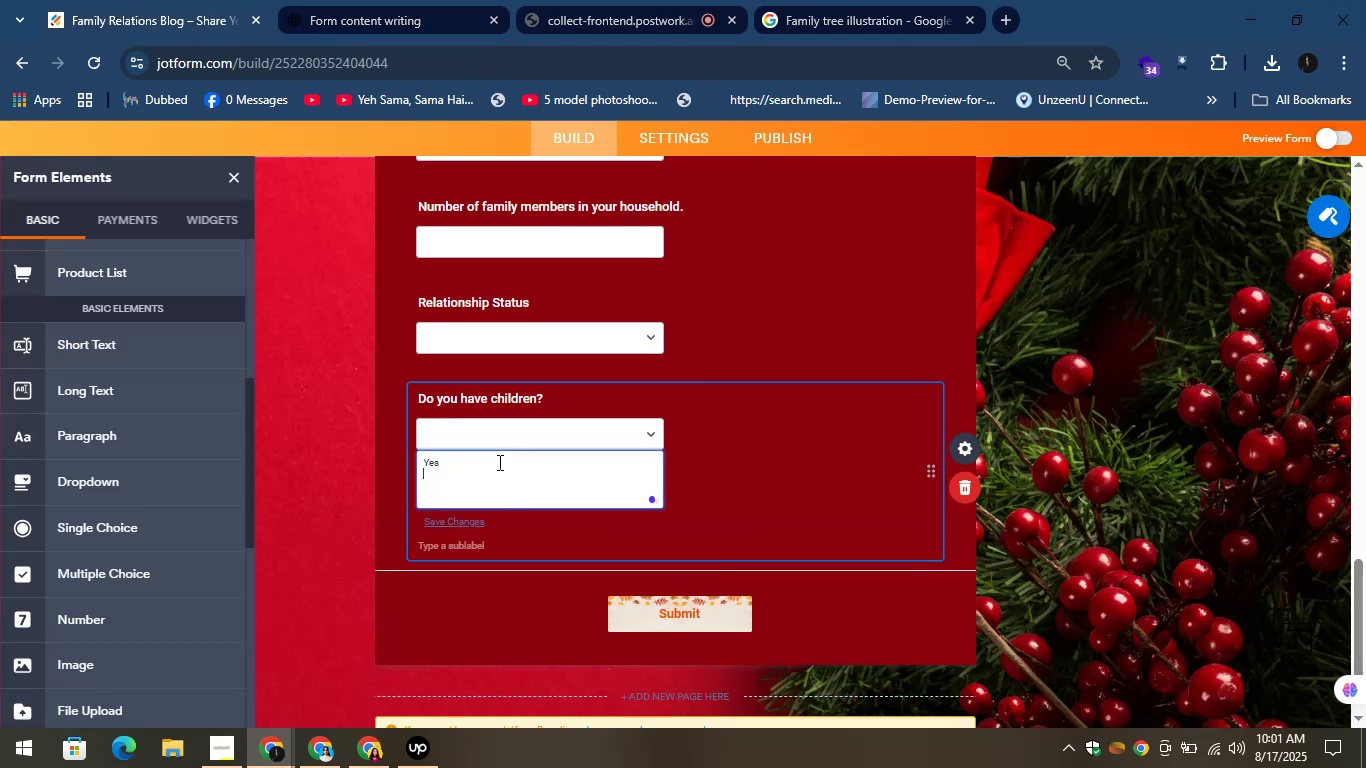 
key(CapsLock)
 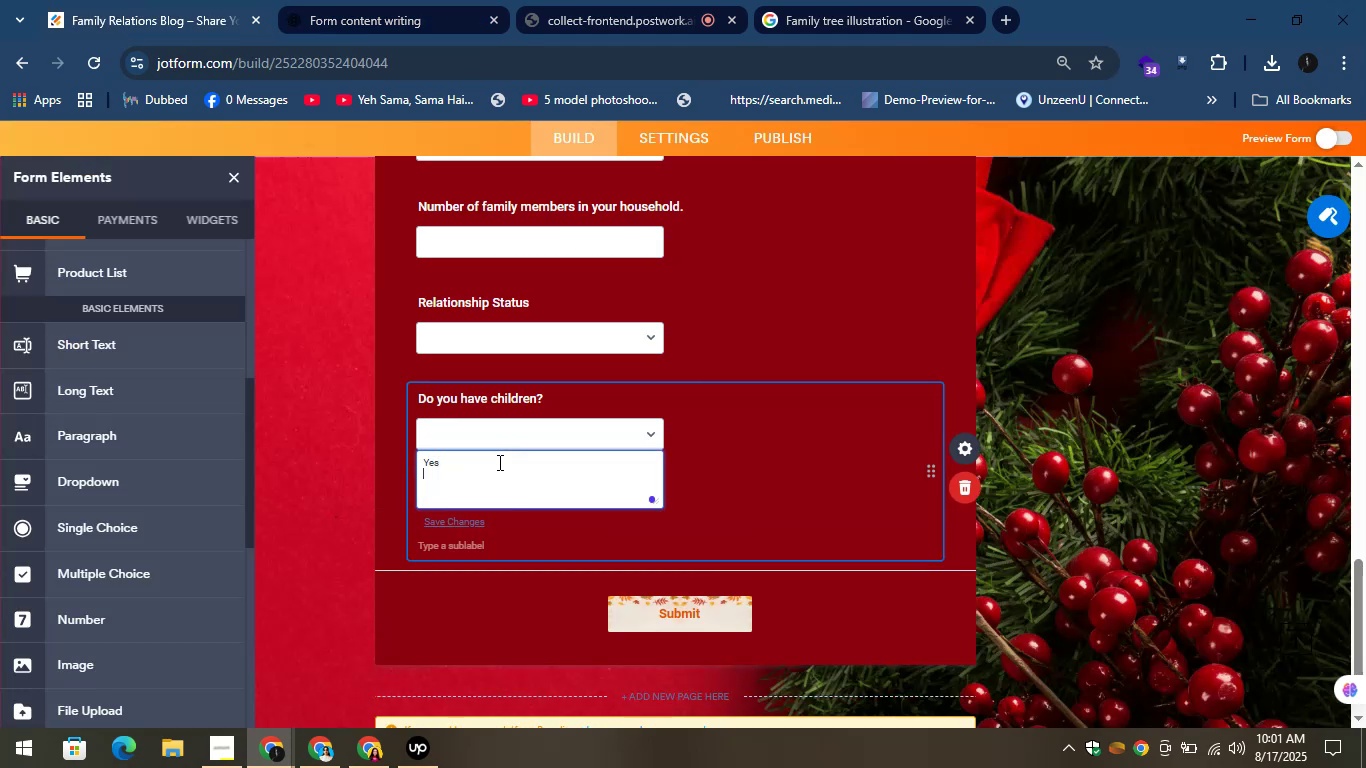 
key(N)
 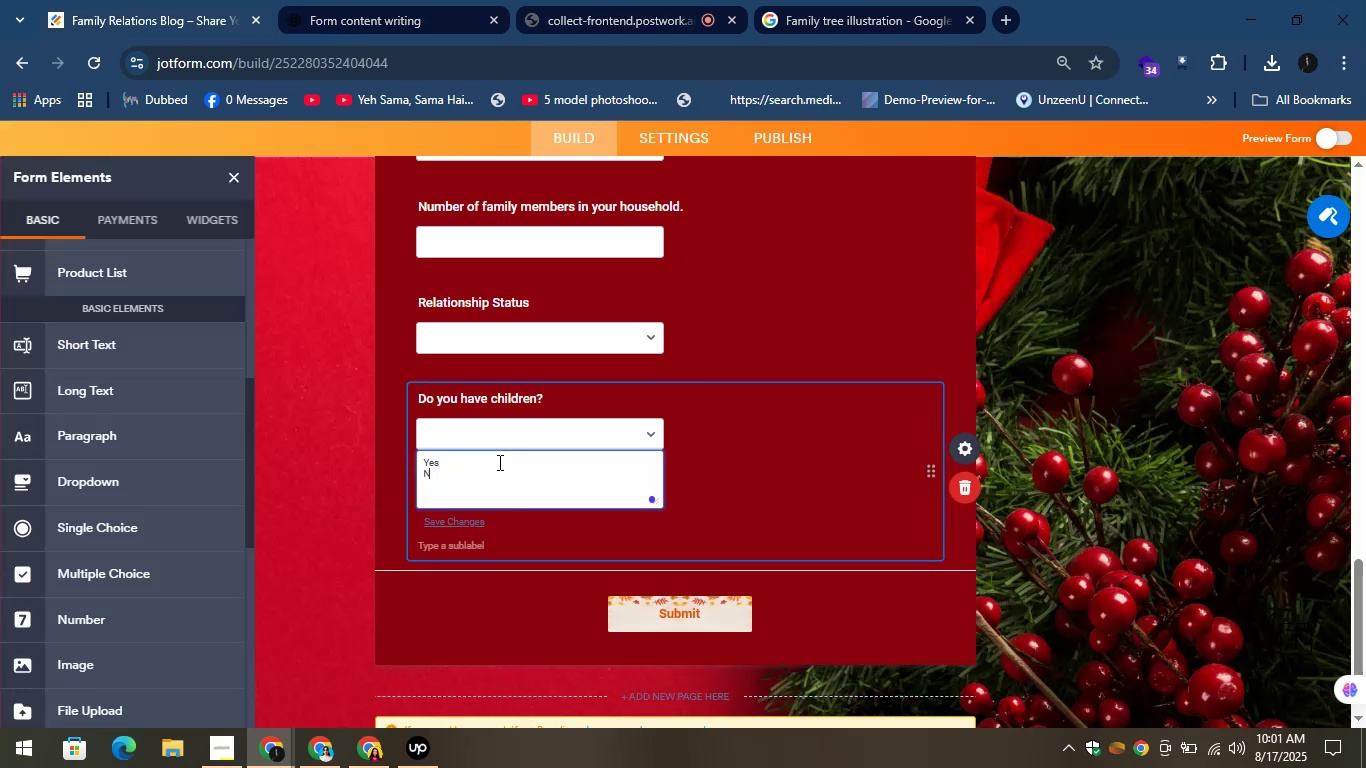 
key(CapsLock)
 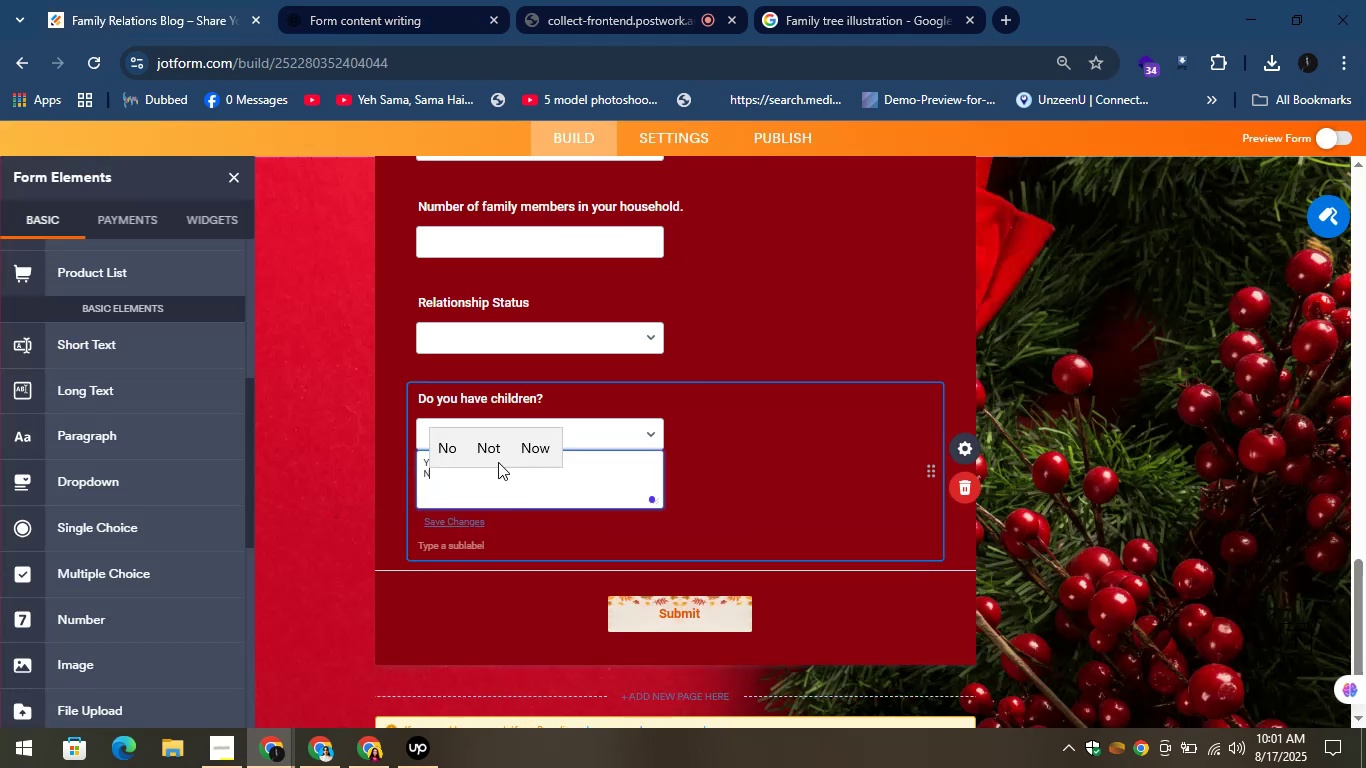 
key(O)
 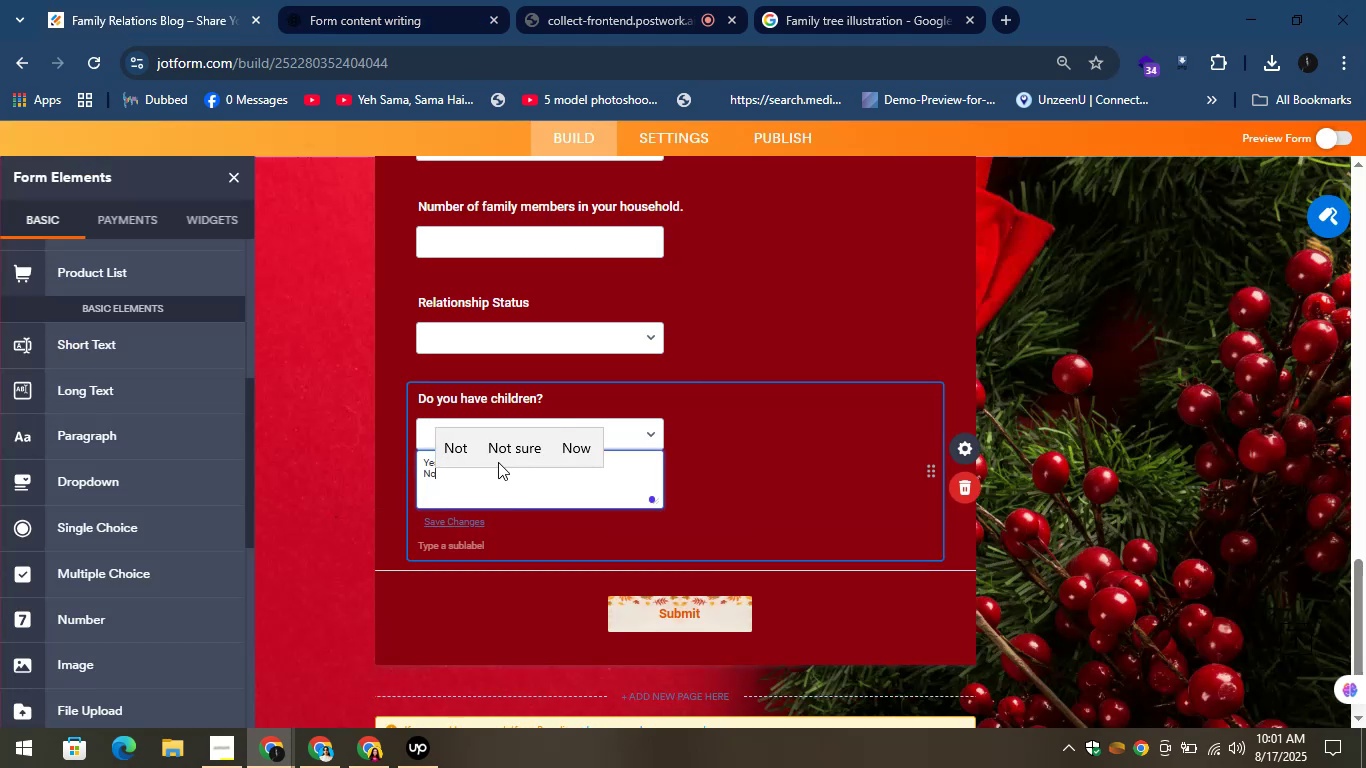 
key(Enter)
 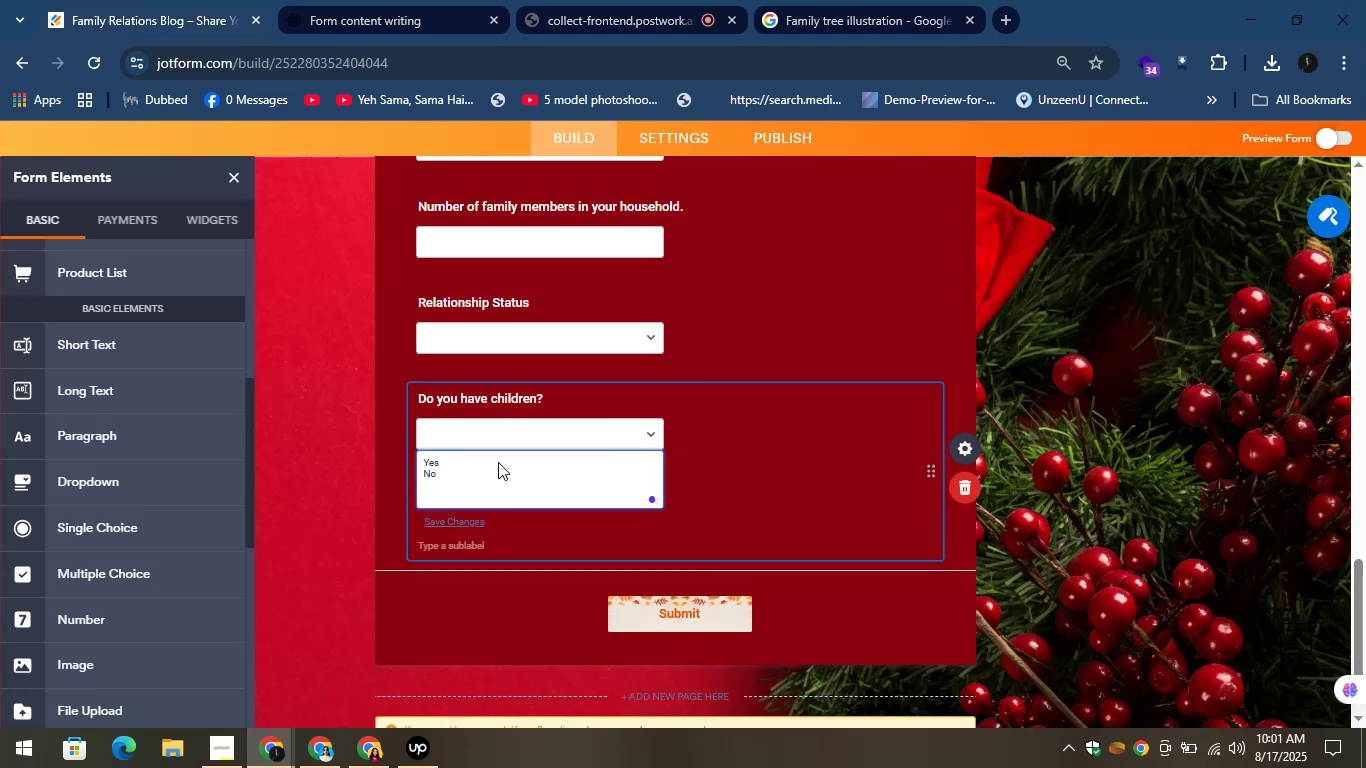 
key(Control+ControlLeft)
 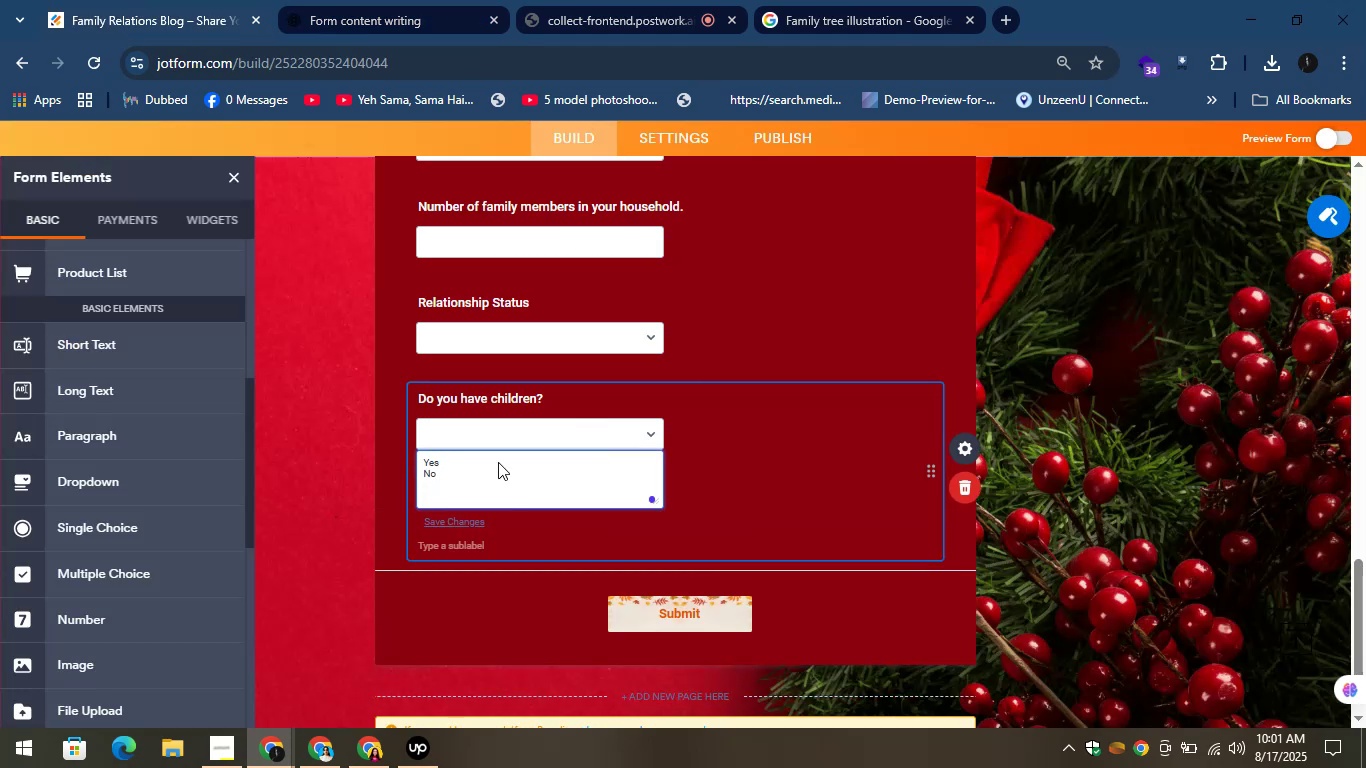 
key(Control+V)
 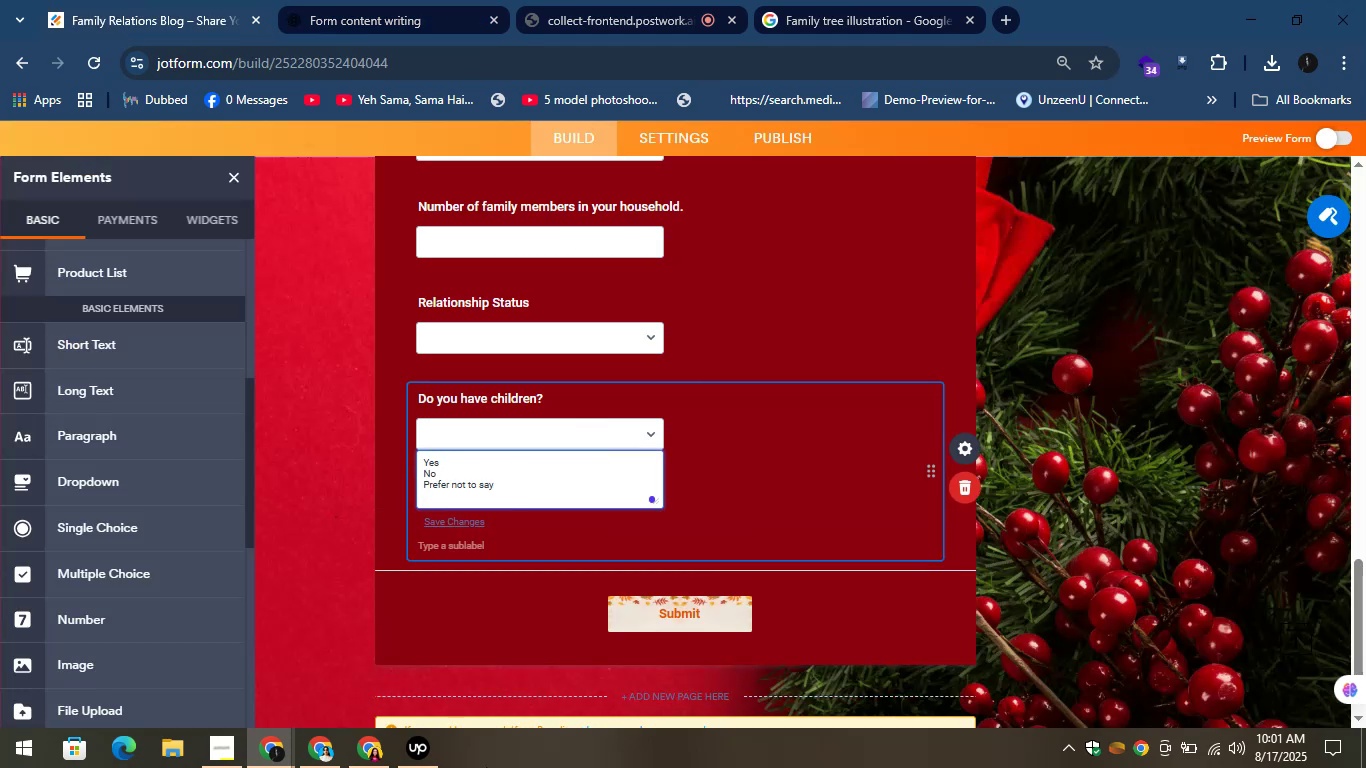 
left_click_drag(start_coordinate=[363, 0], to_coordinate=[403, 0])
 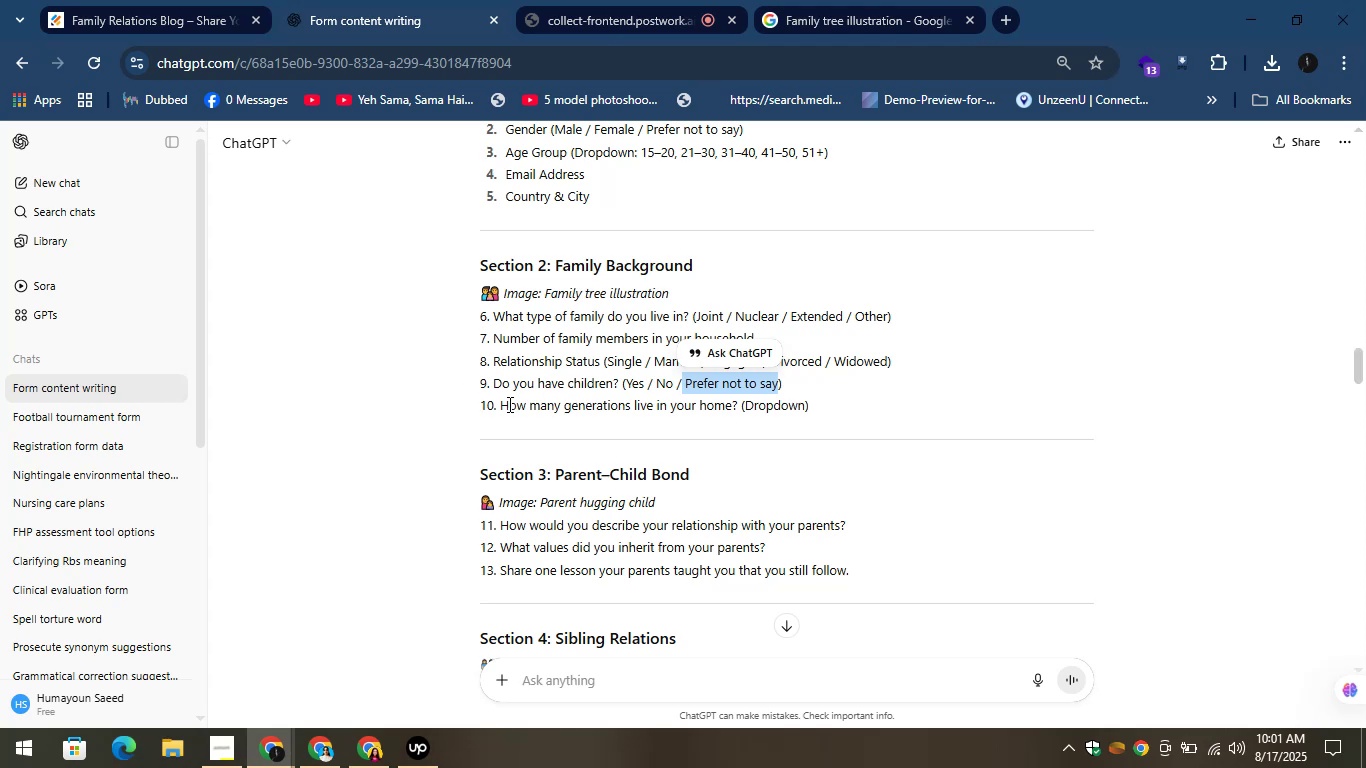 
left_click_drag(start_coordinate=[498, 398], to_coordinate=[741, 413])
 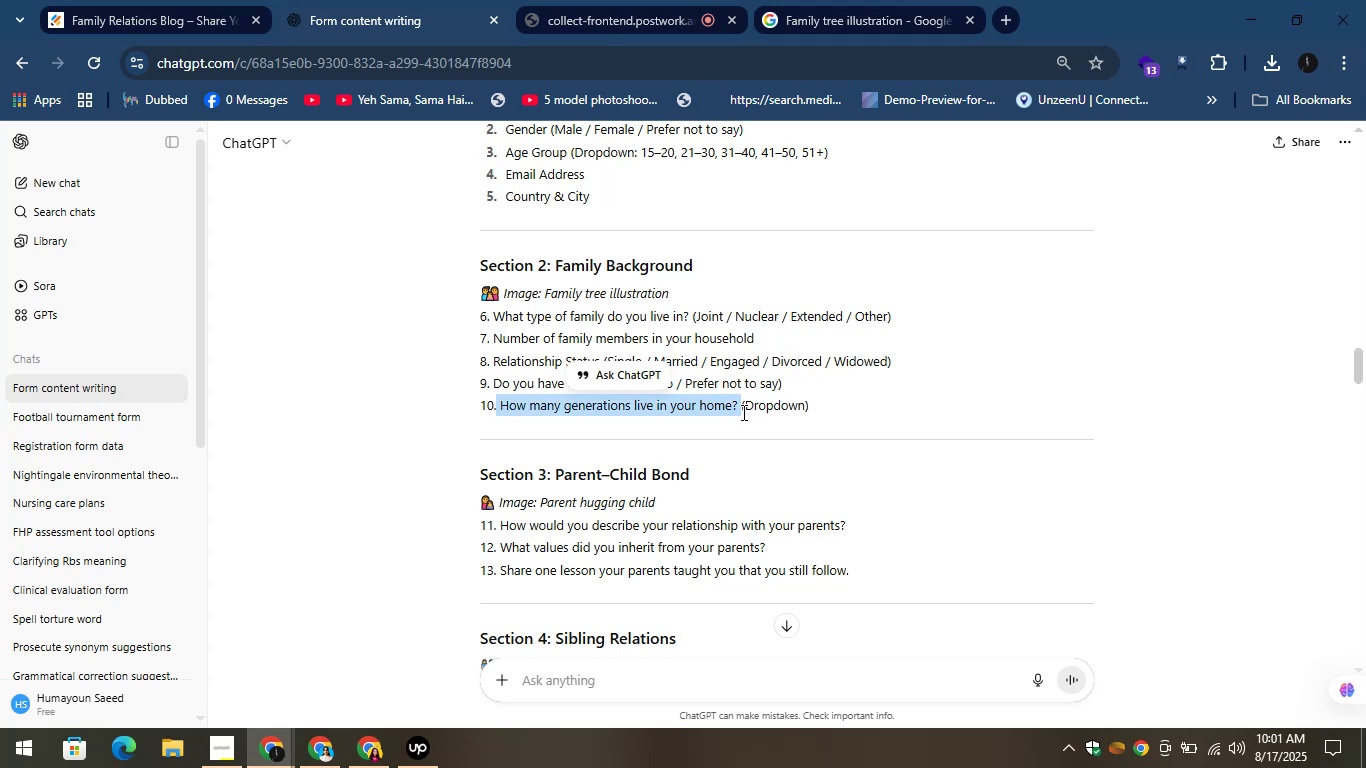 
key(Control+C)
 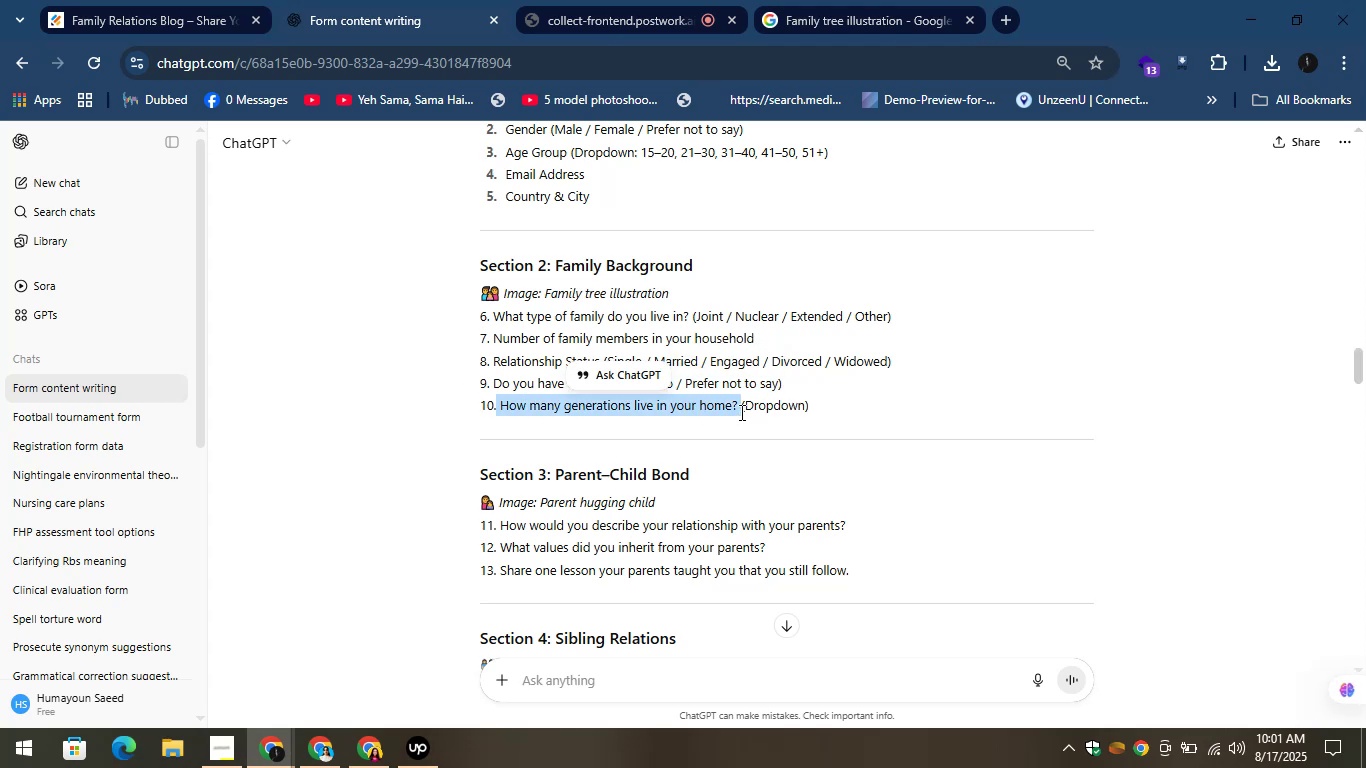 
key(Control+C)
 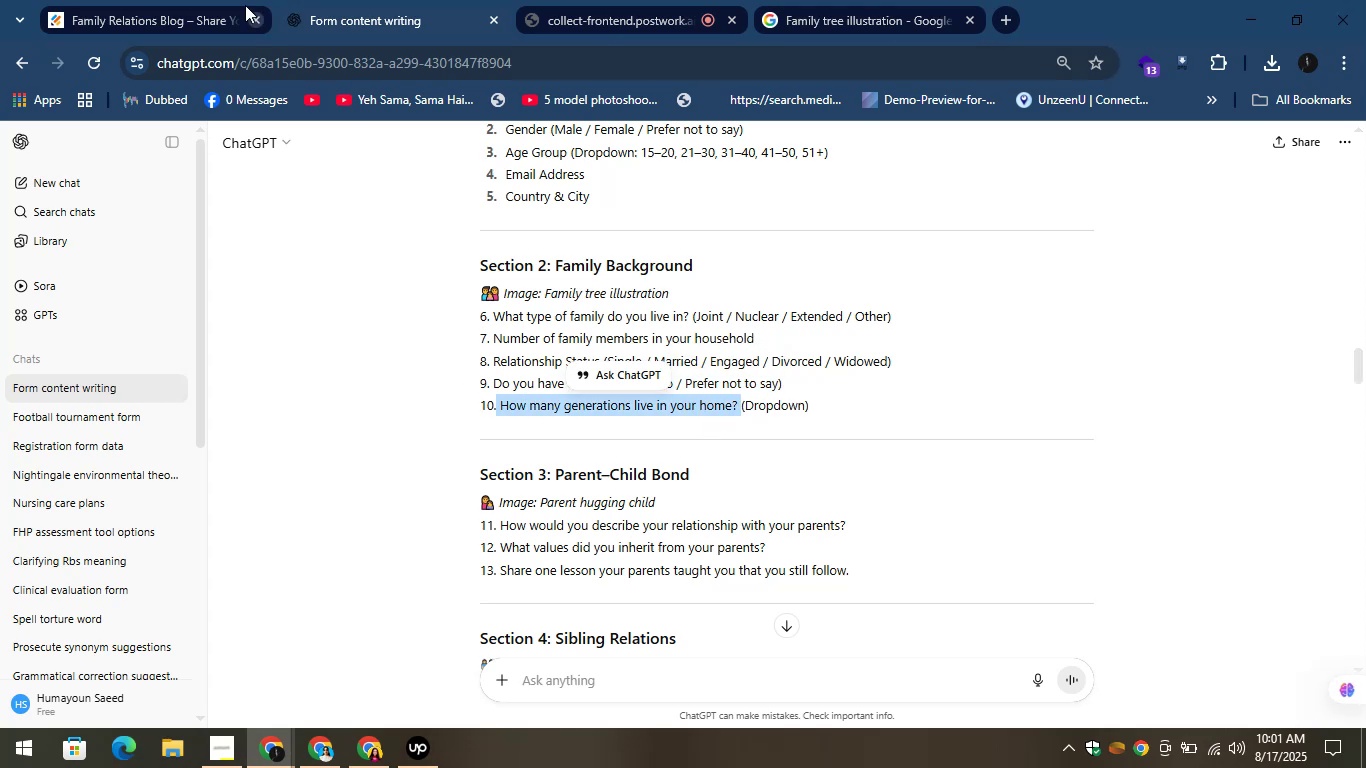 
left_click([165, 0])
 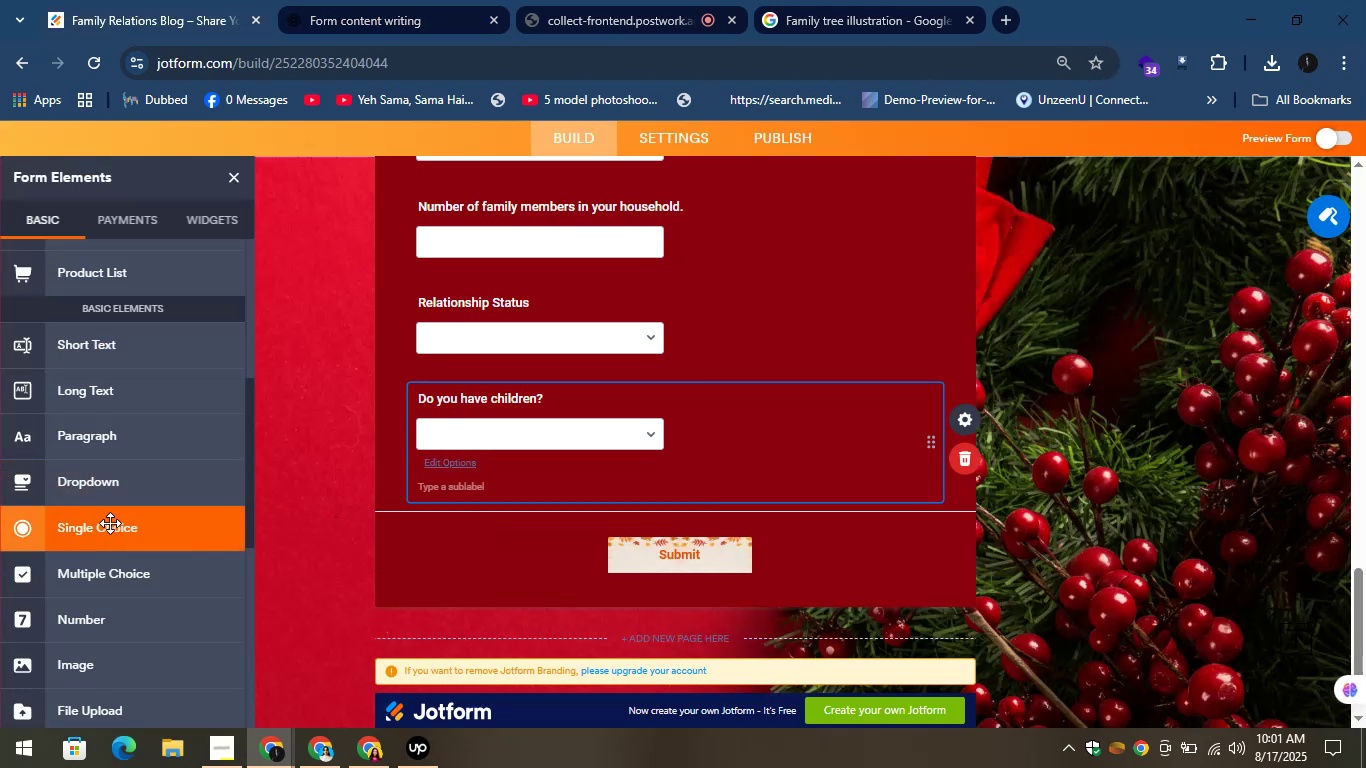 
left_click_drag(start_coordinate=[95, 485], to_coordinate=[471, 511])
 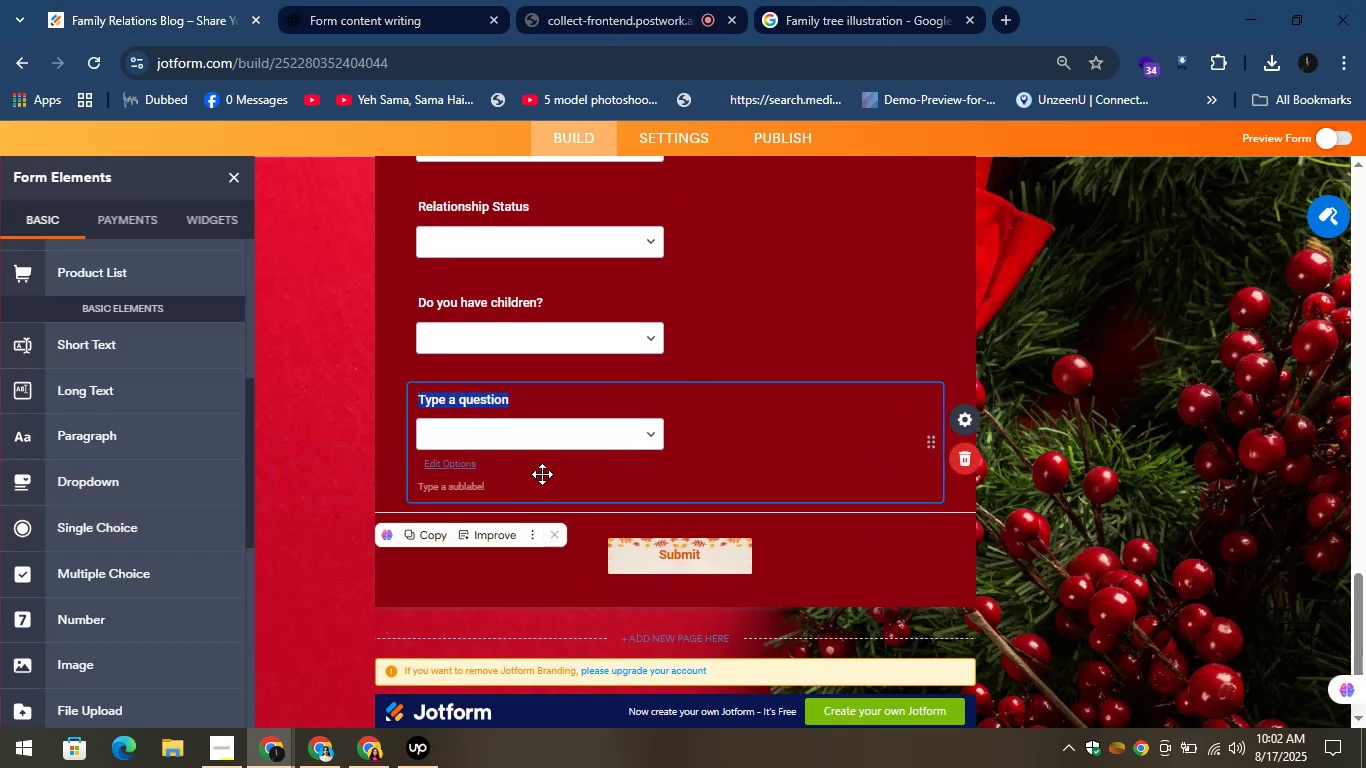 
key(Control+V)
 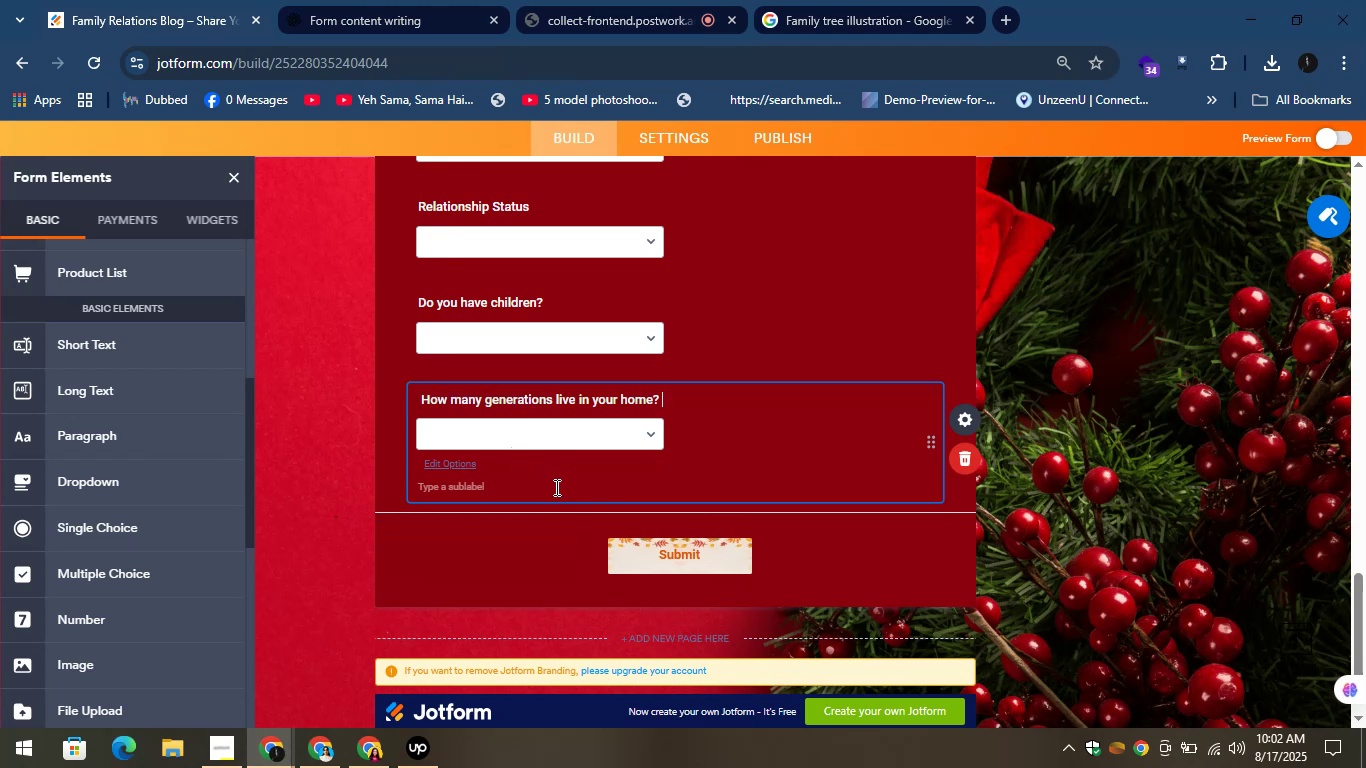 
left_click([403, 0])
 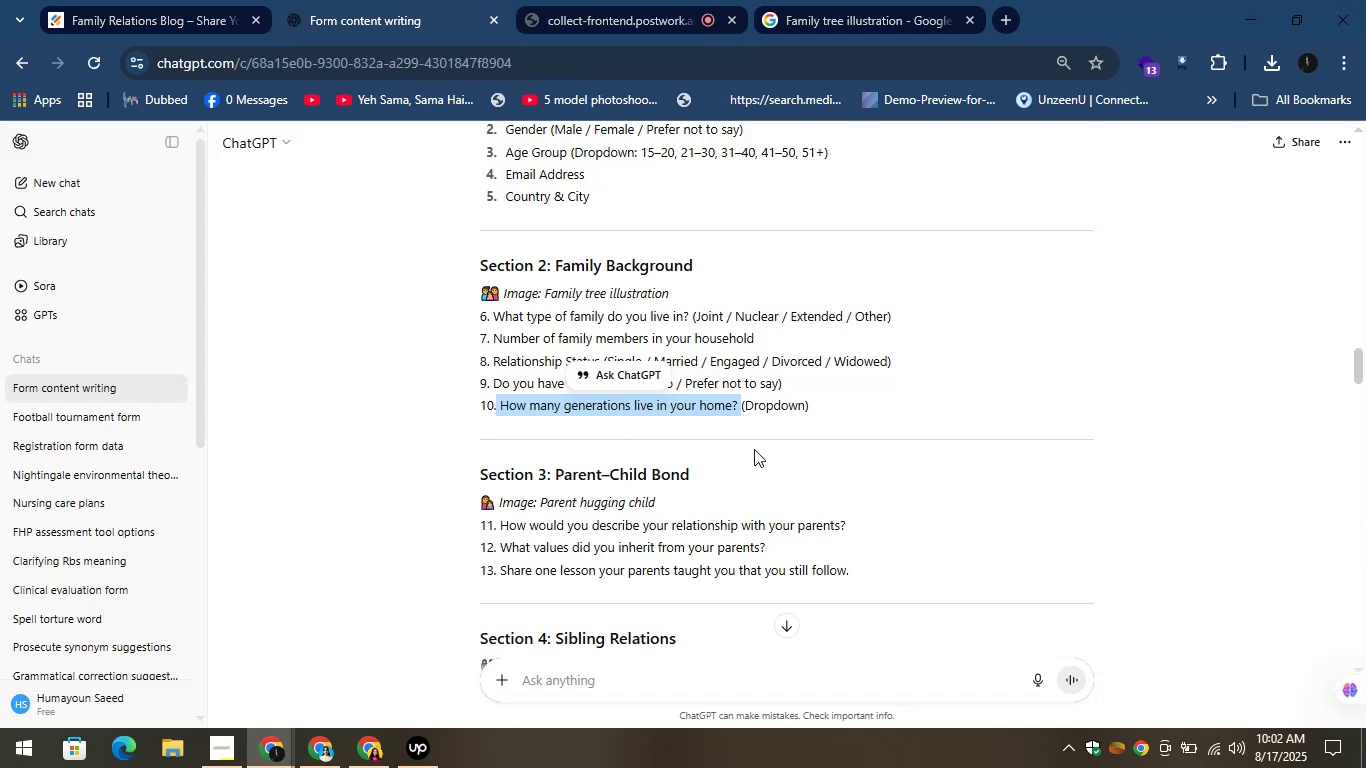 
left_click([755, 437])
 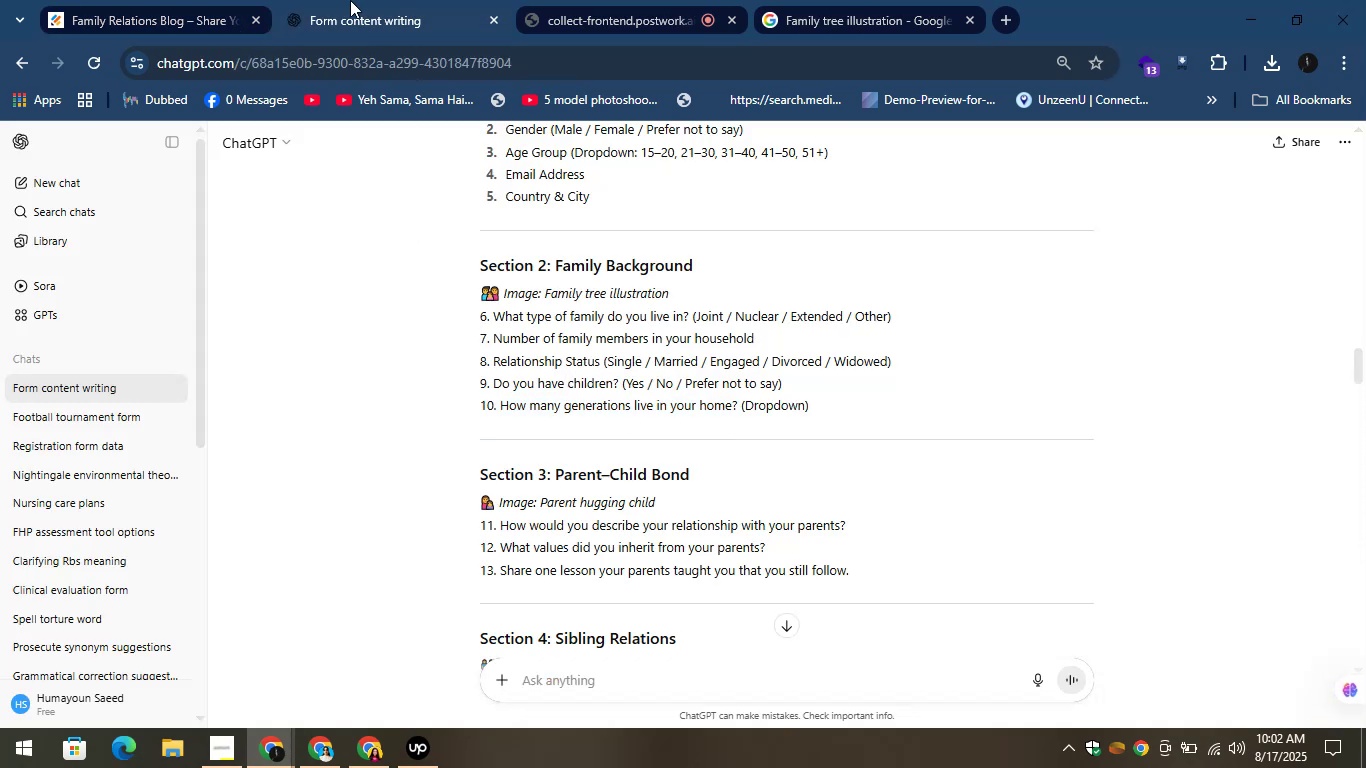 
left_click([167, 0])
 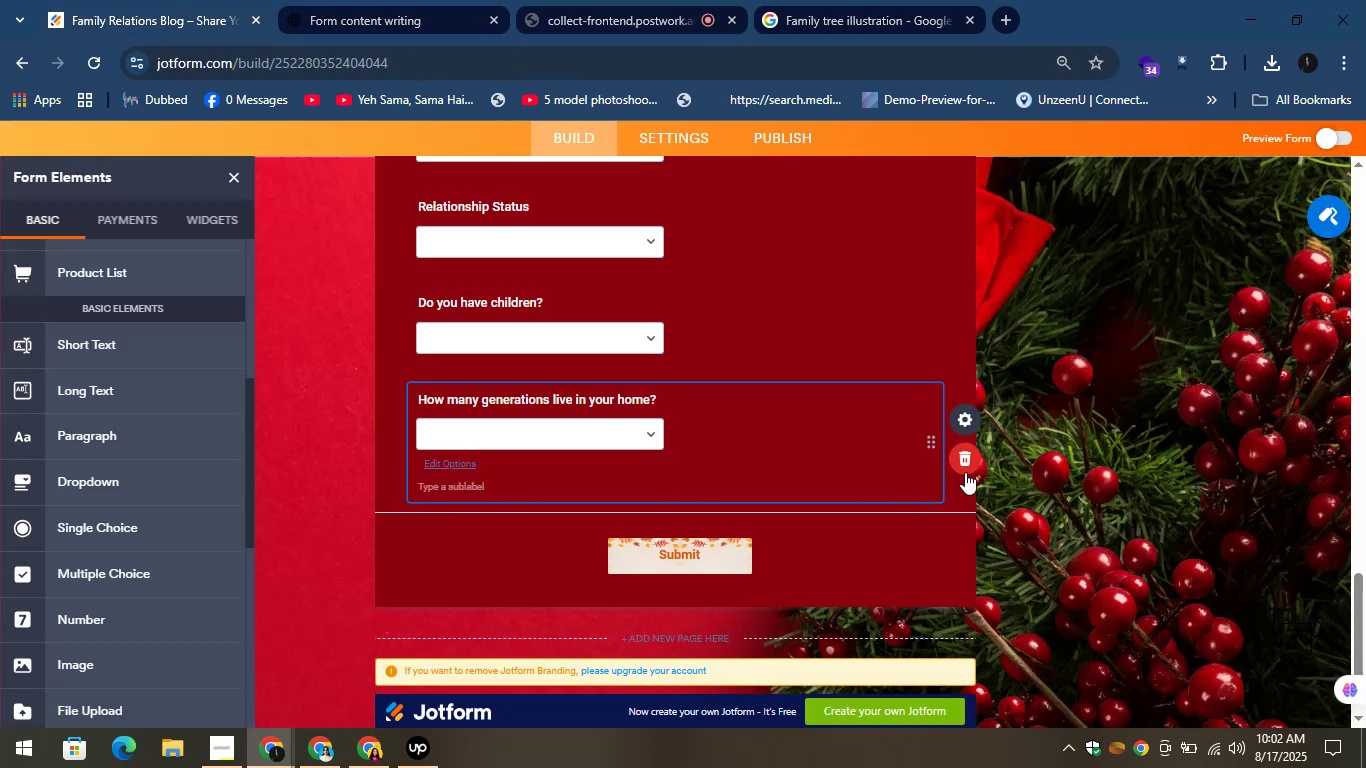 
left_click([967, 461])
 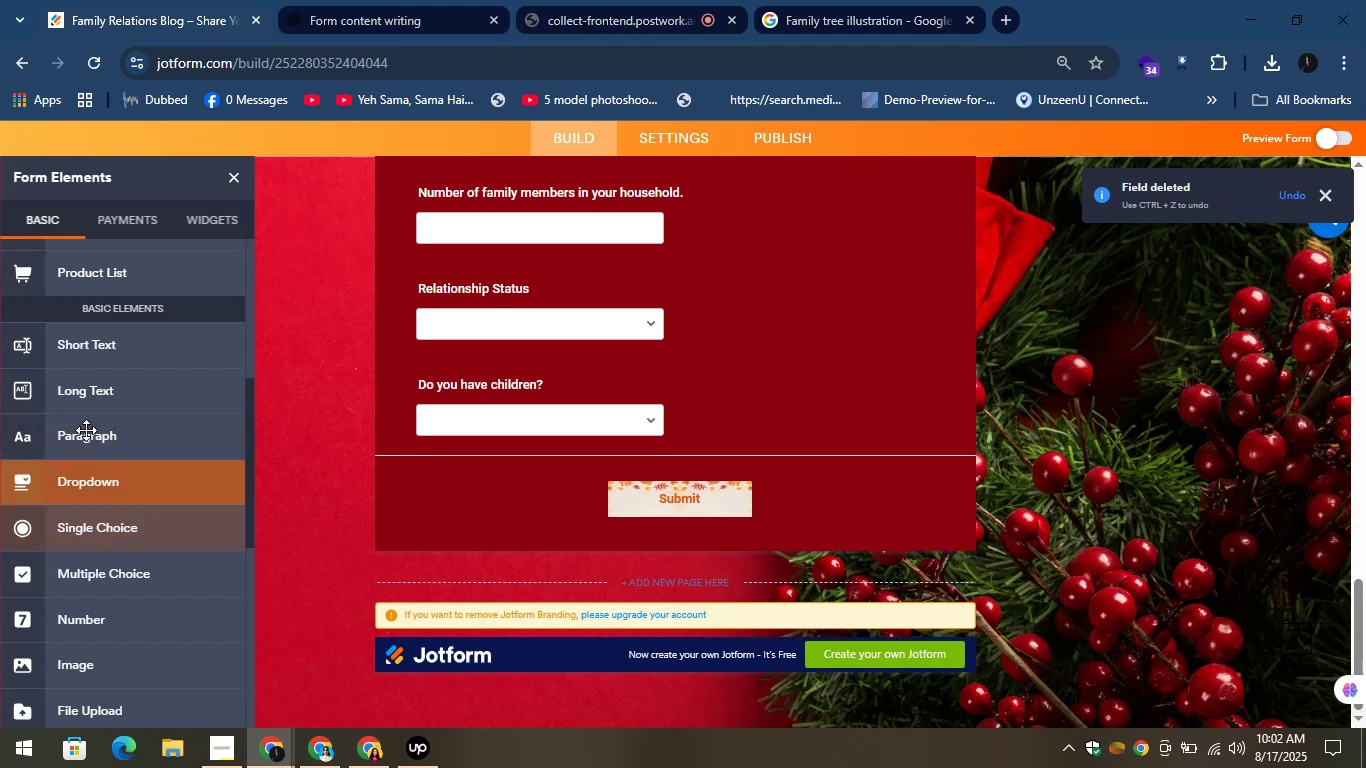 
left_click_drag(start_coordinate=[97, 349], to_coordinate=[492, 416])
 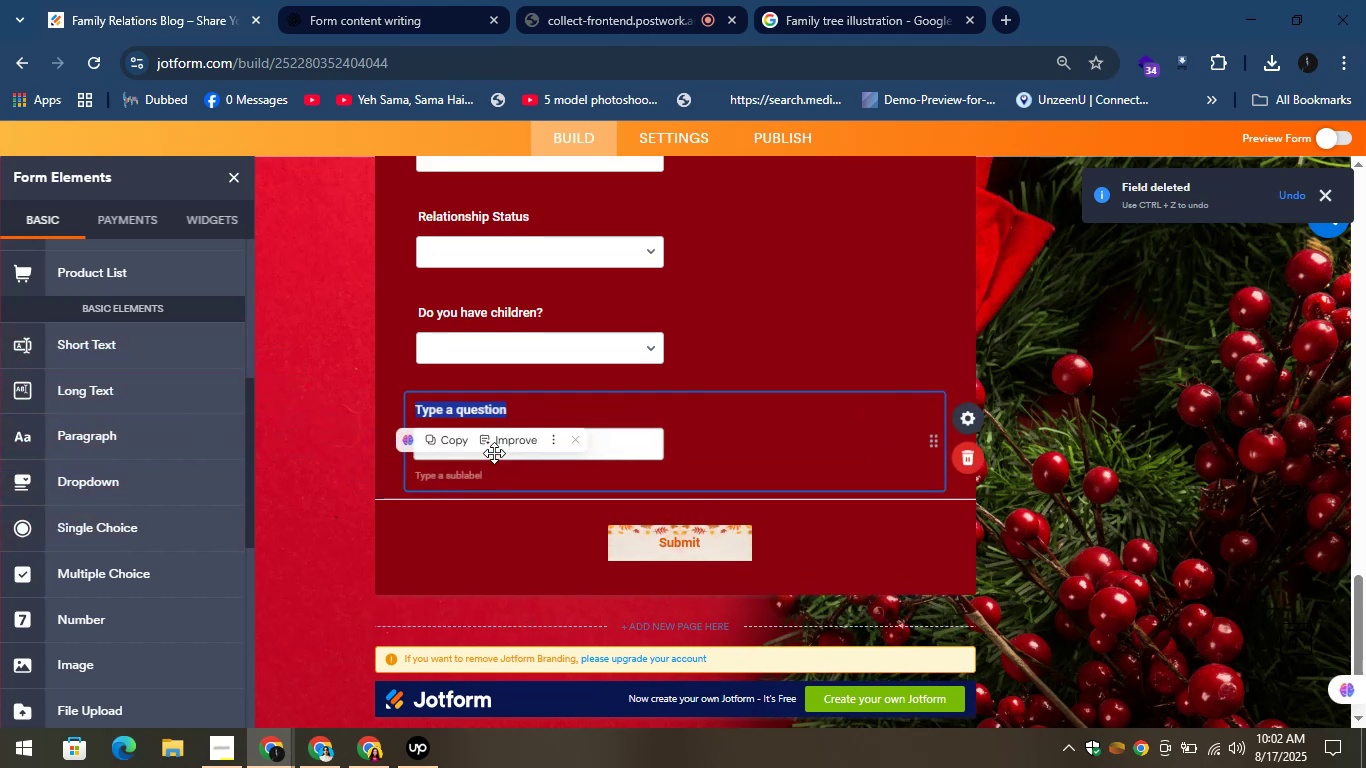 
key(Control+V)
 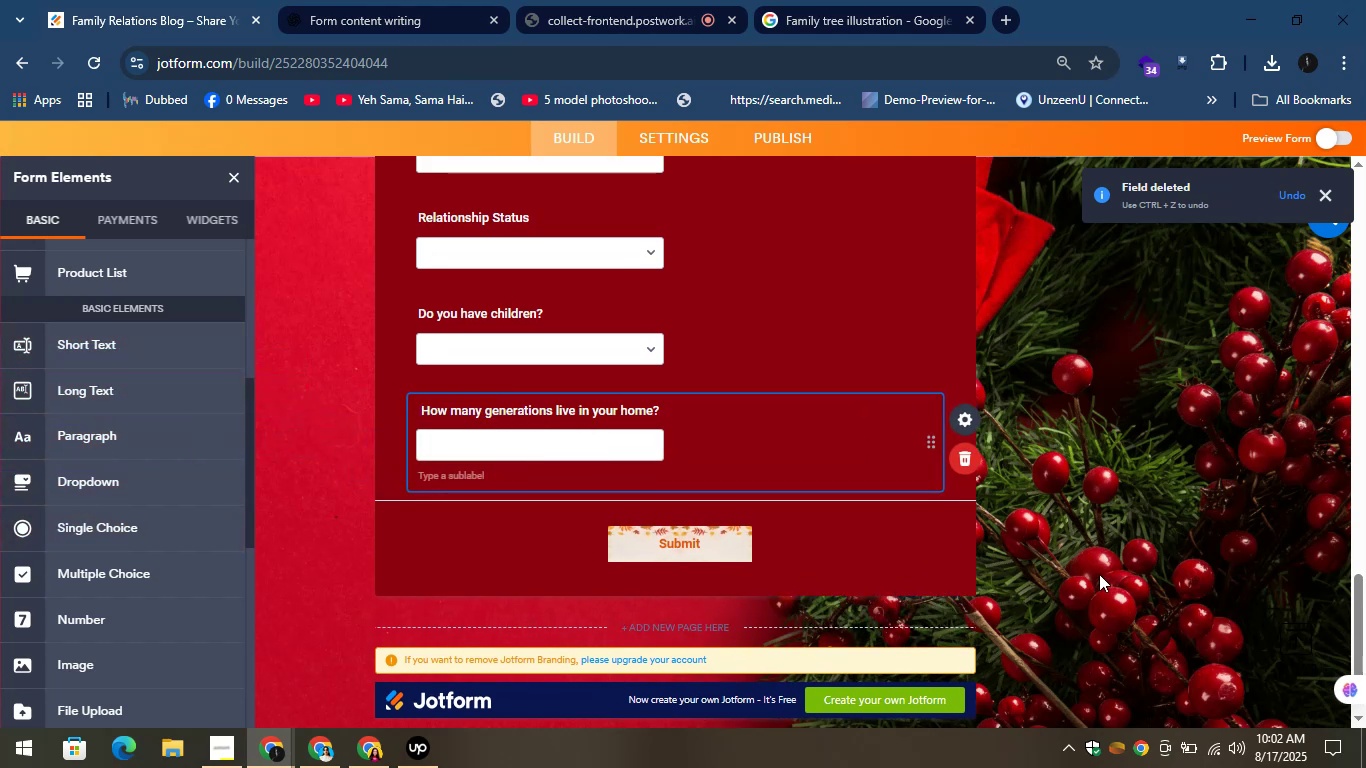 
left_click([949, 560])
 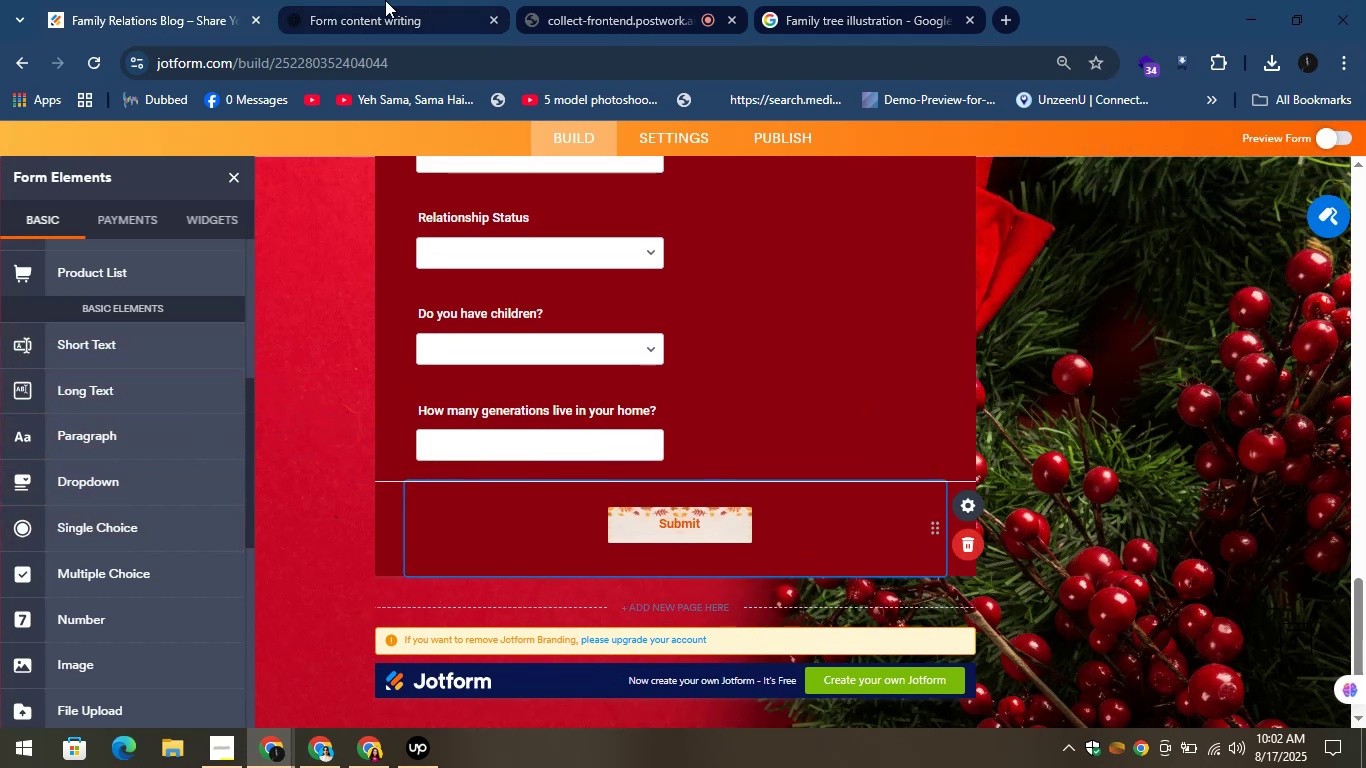 
left_click([382, 0])
 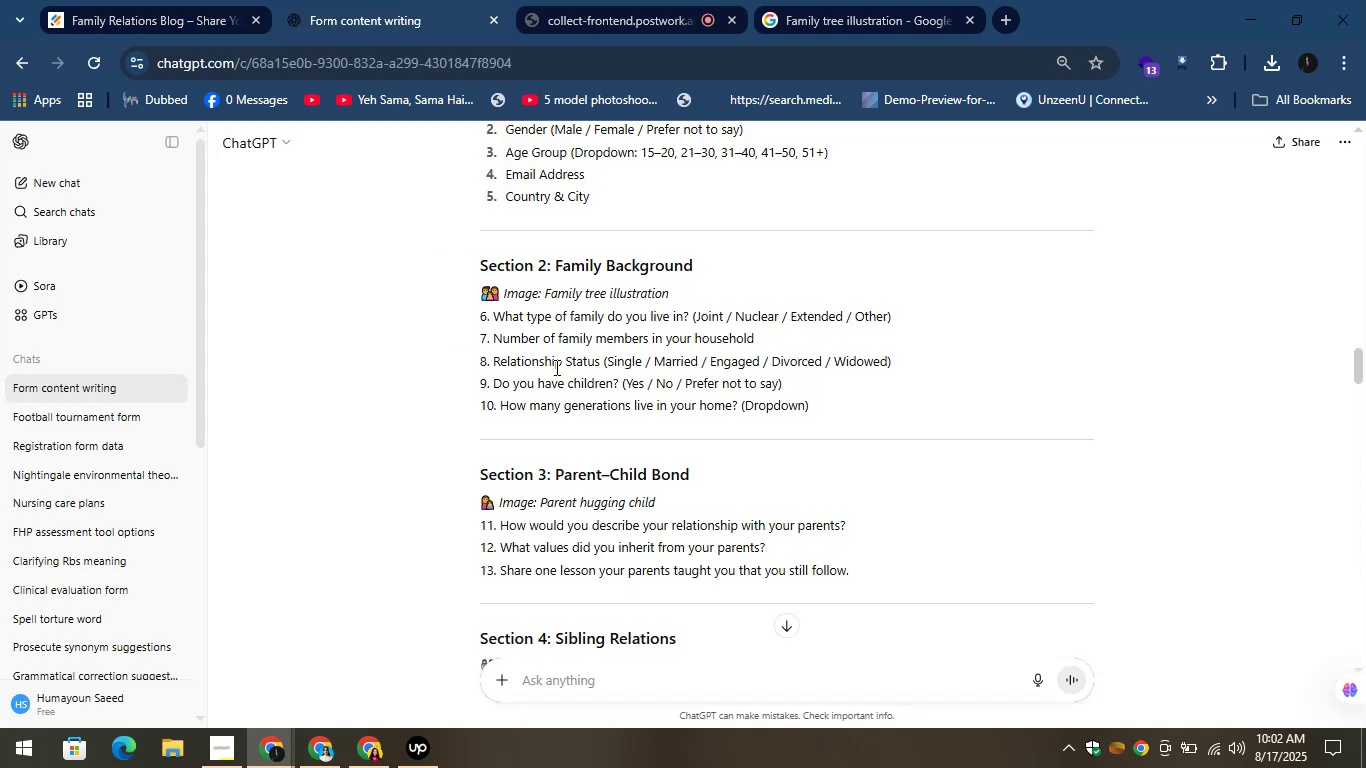 
scroll: coordinate [698, 341], scroll_direction: down, amount: 1.0
 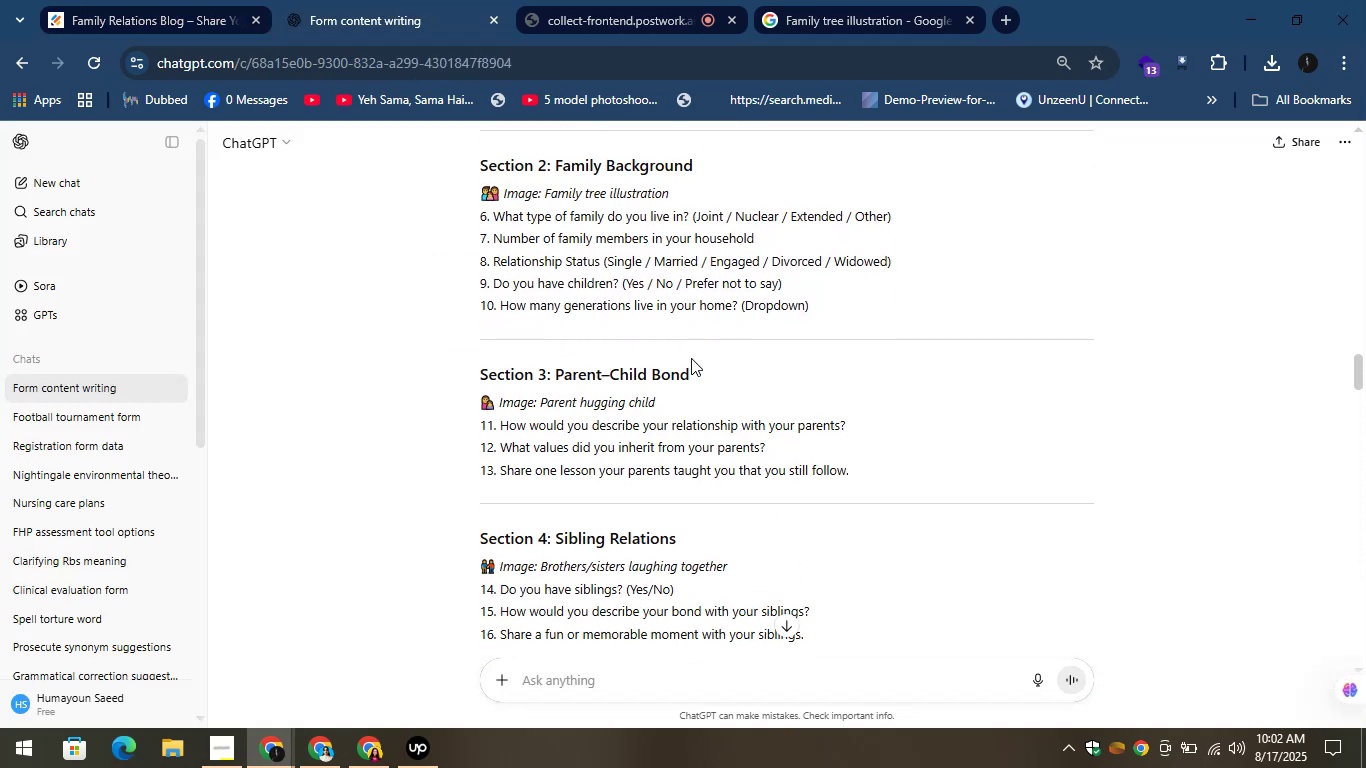 
left_click_drag(start_coordinate=[692, 375], to_coordinate=[553, 372])
 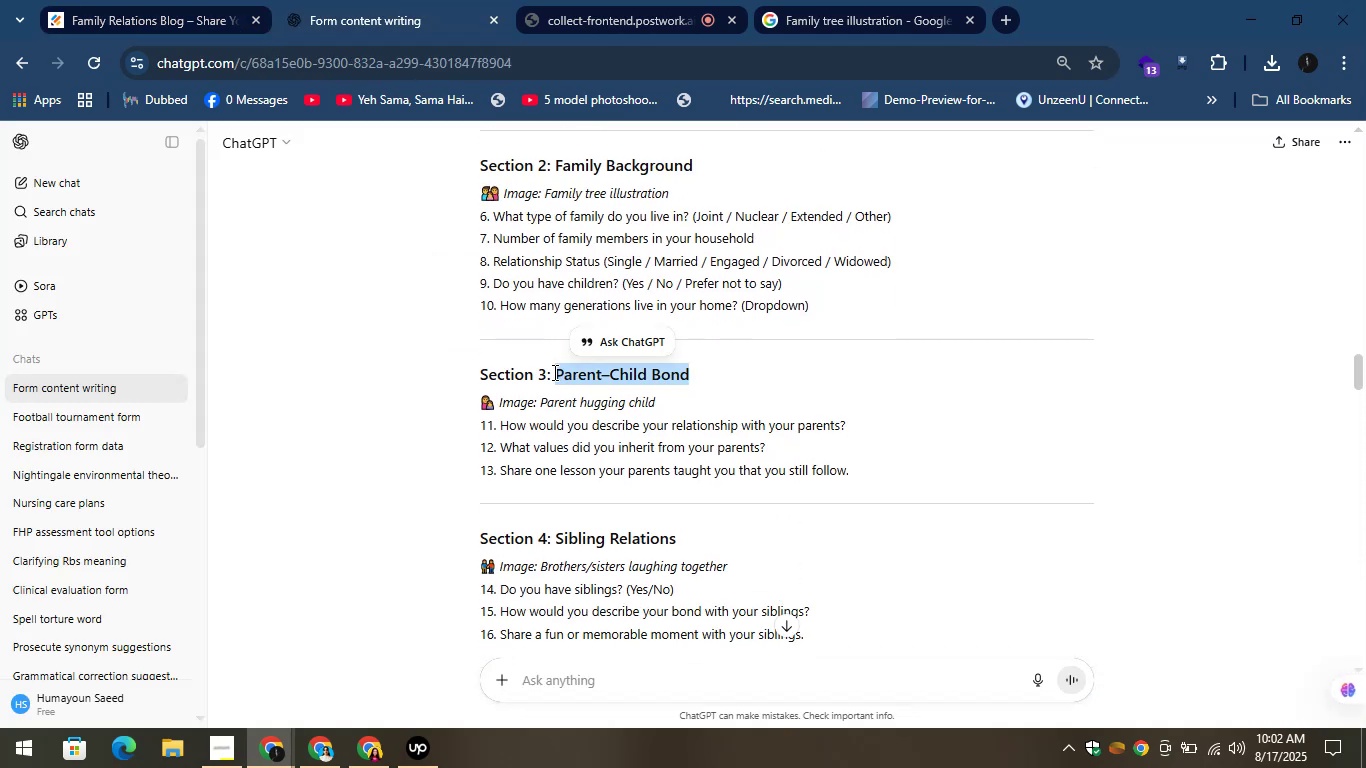 
left_click([553, 372])
 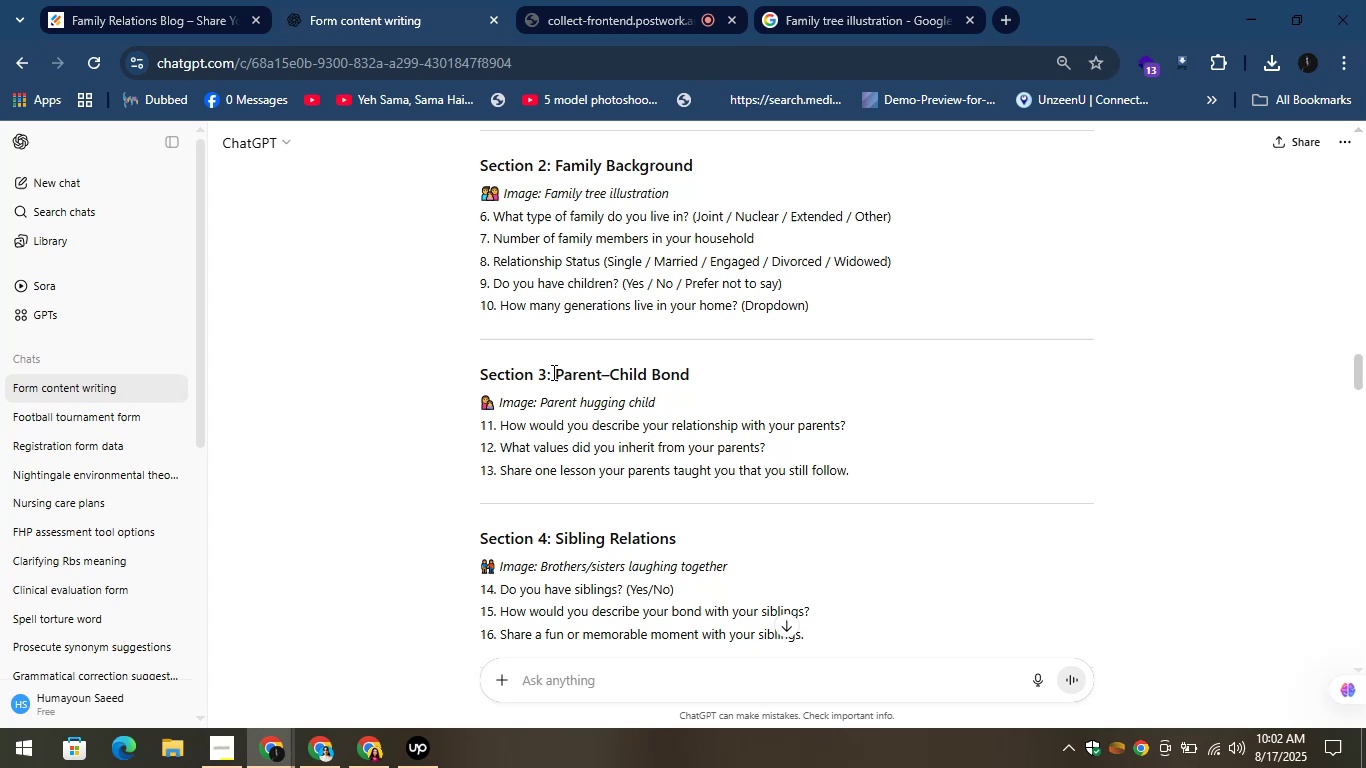 
key(Control+C)
 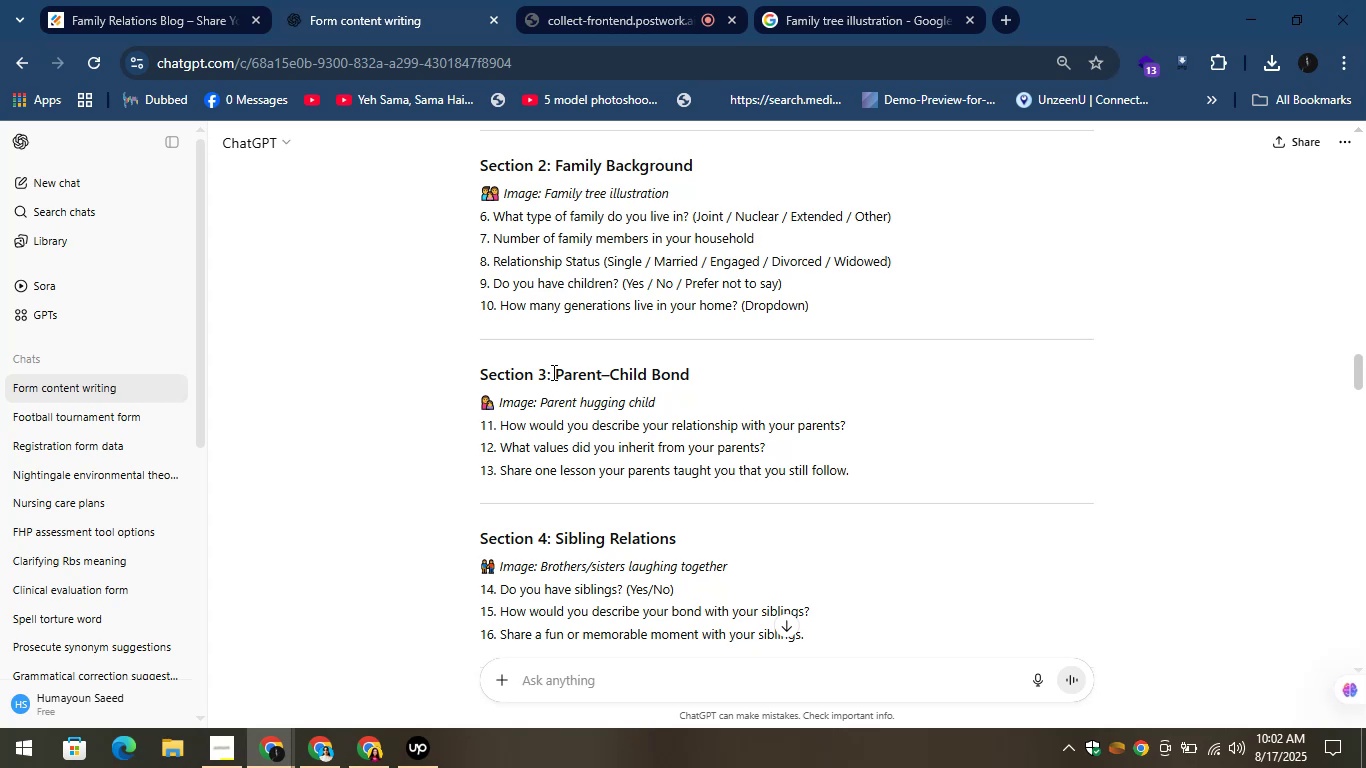 
key(Control+C)
 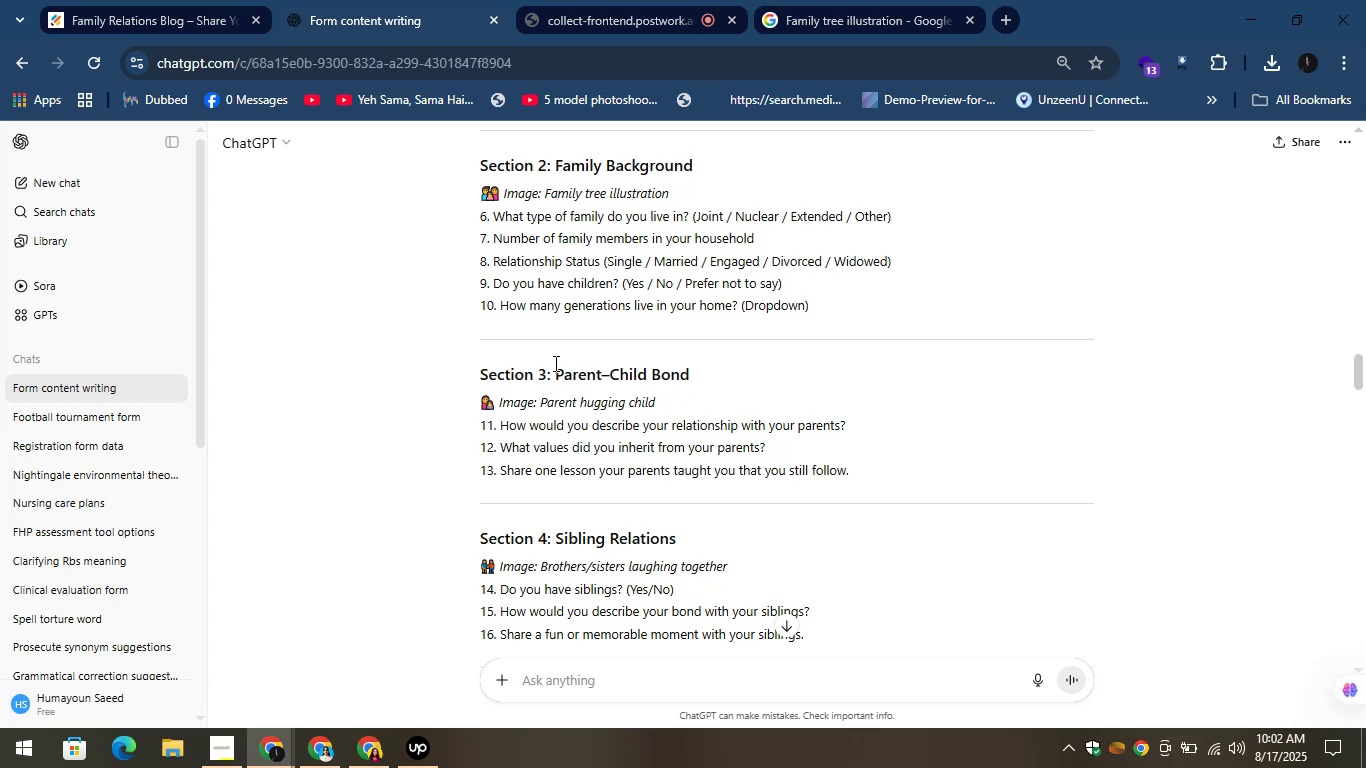 
left_click_drag(start_coordinate=[554, 363], to_coordinate=[691, 372])
 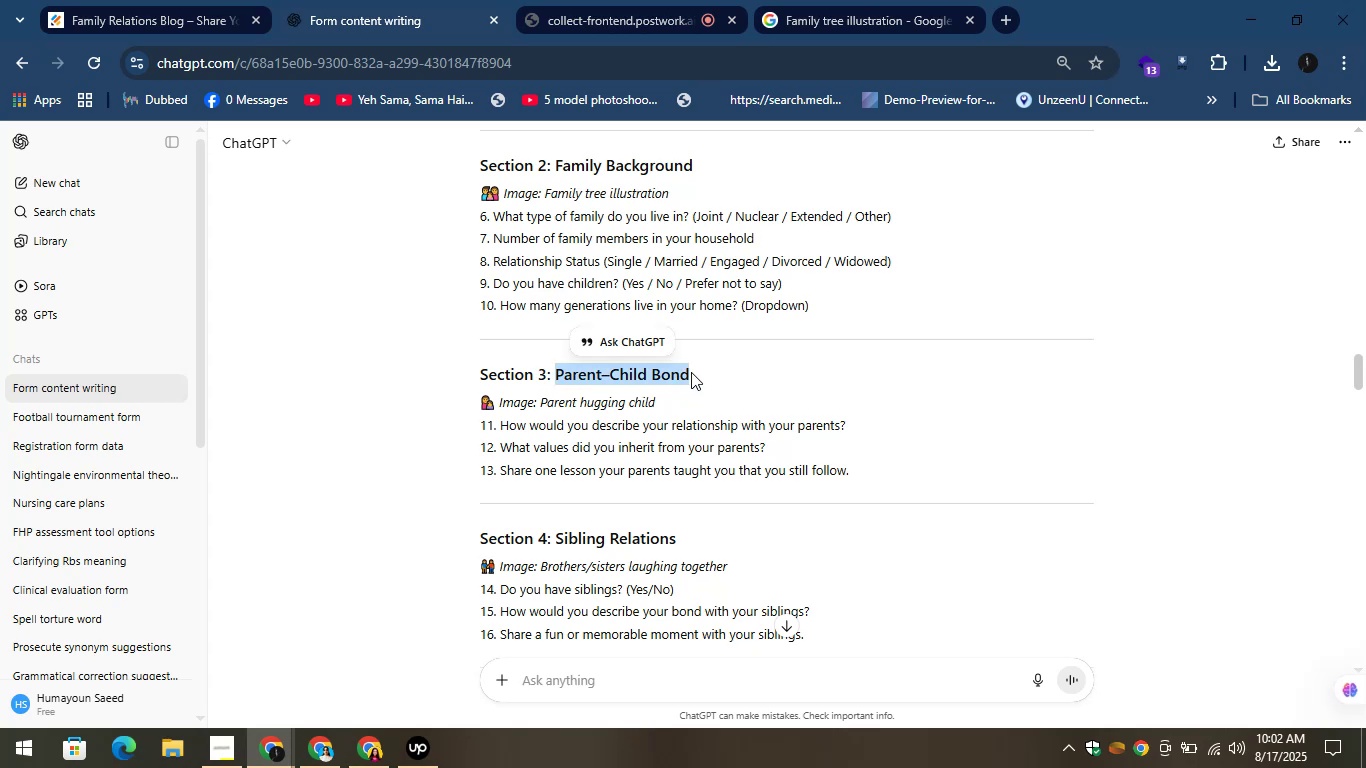 
key(Control+C)
 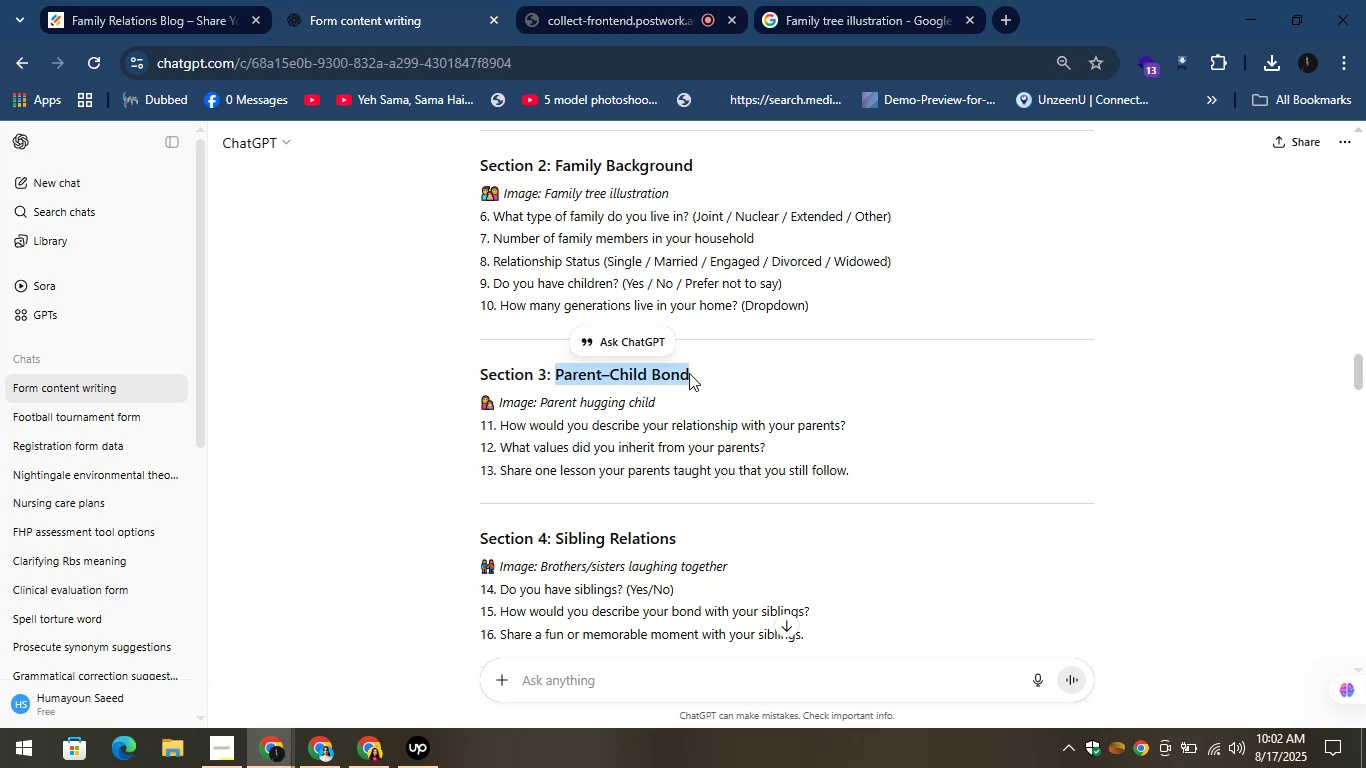 
key(Control+C)
 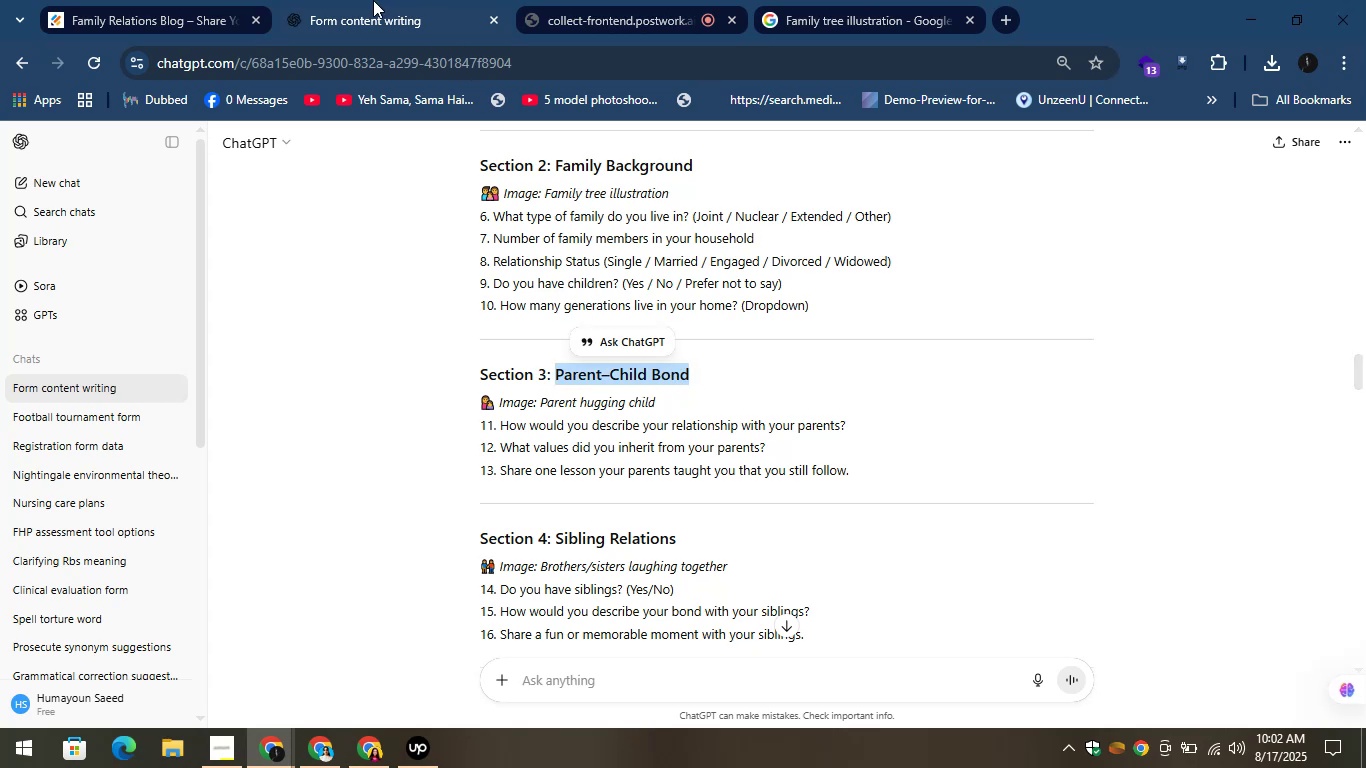 
left_click([104, 0])
 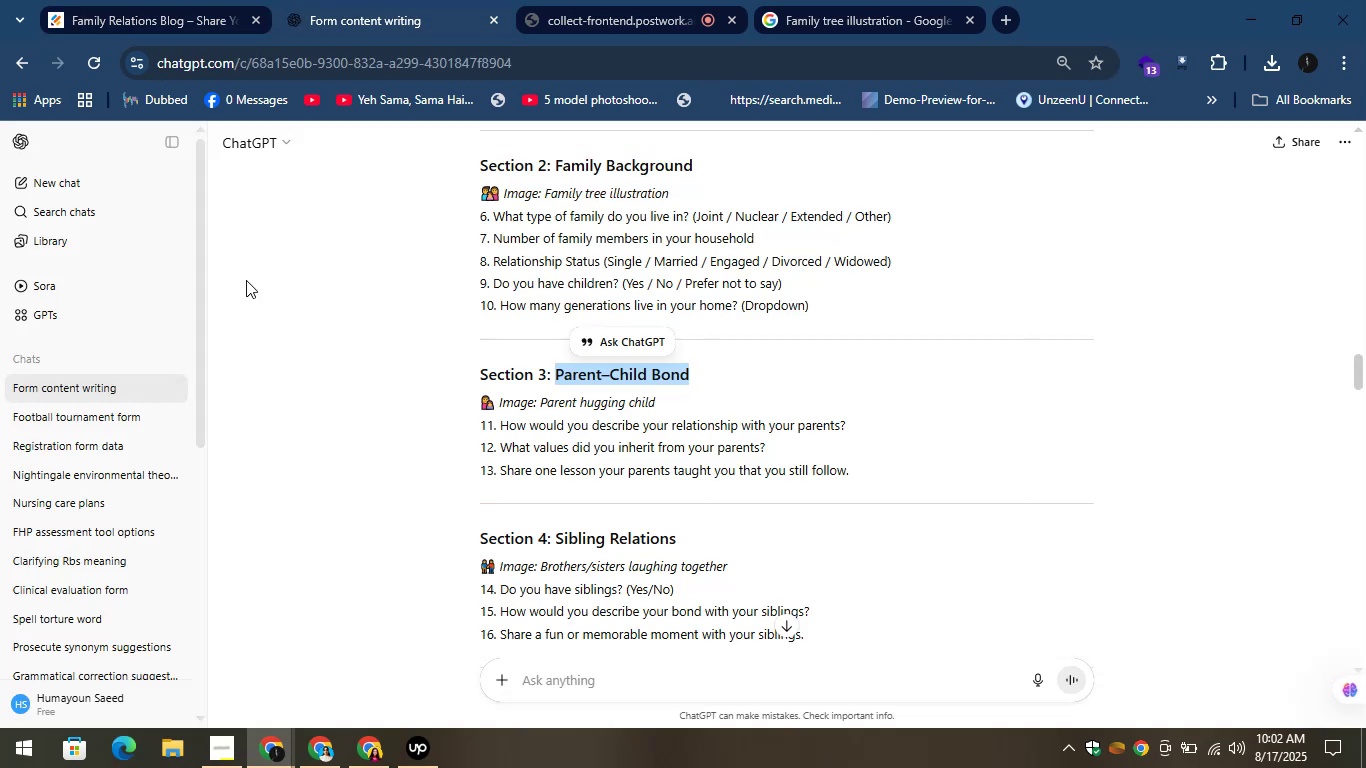 
left_click([114, 0])
 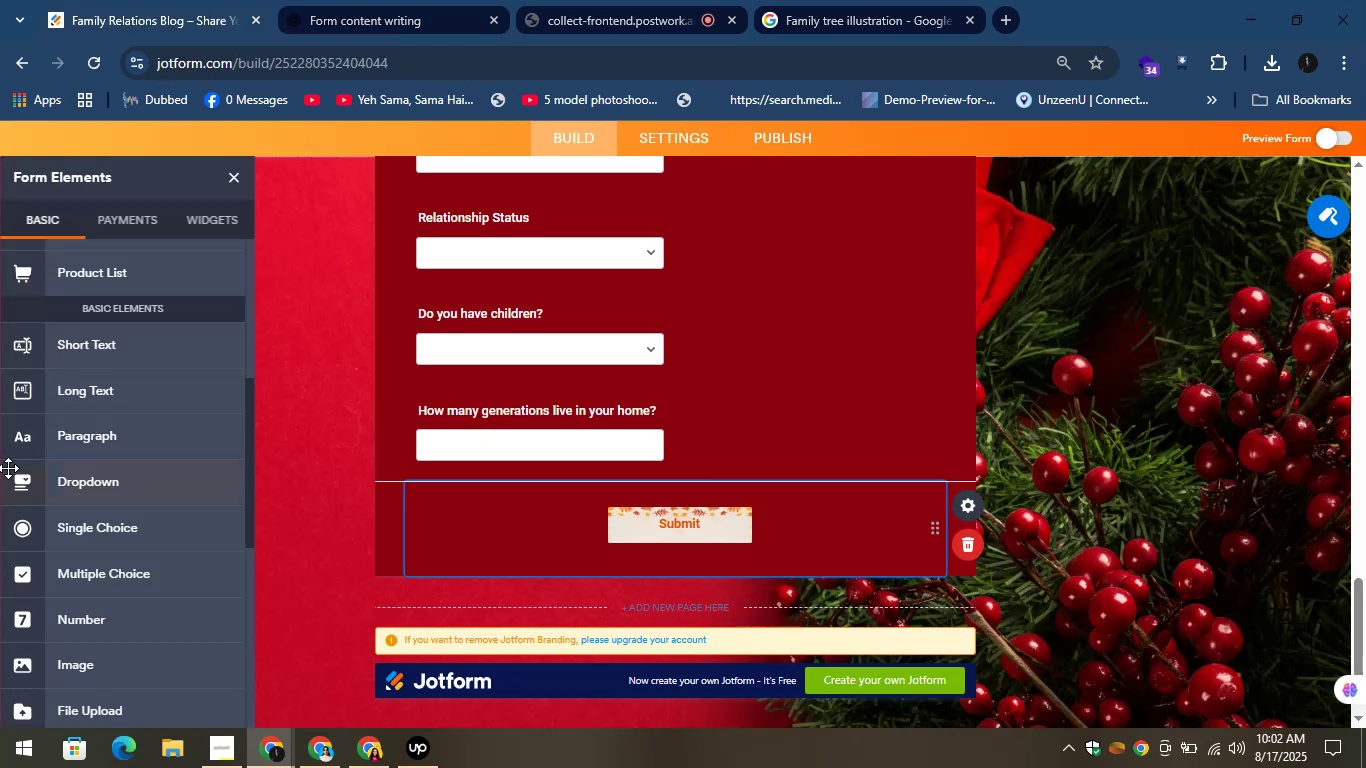 
scroll: coordinate [109, 435], scroll_direction: up, amount: 6.0
 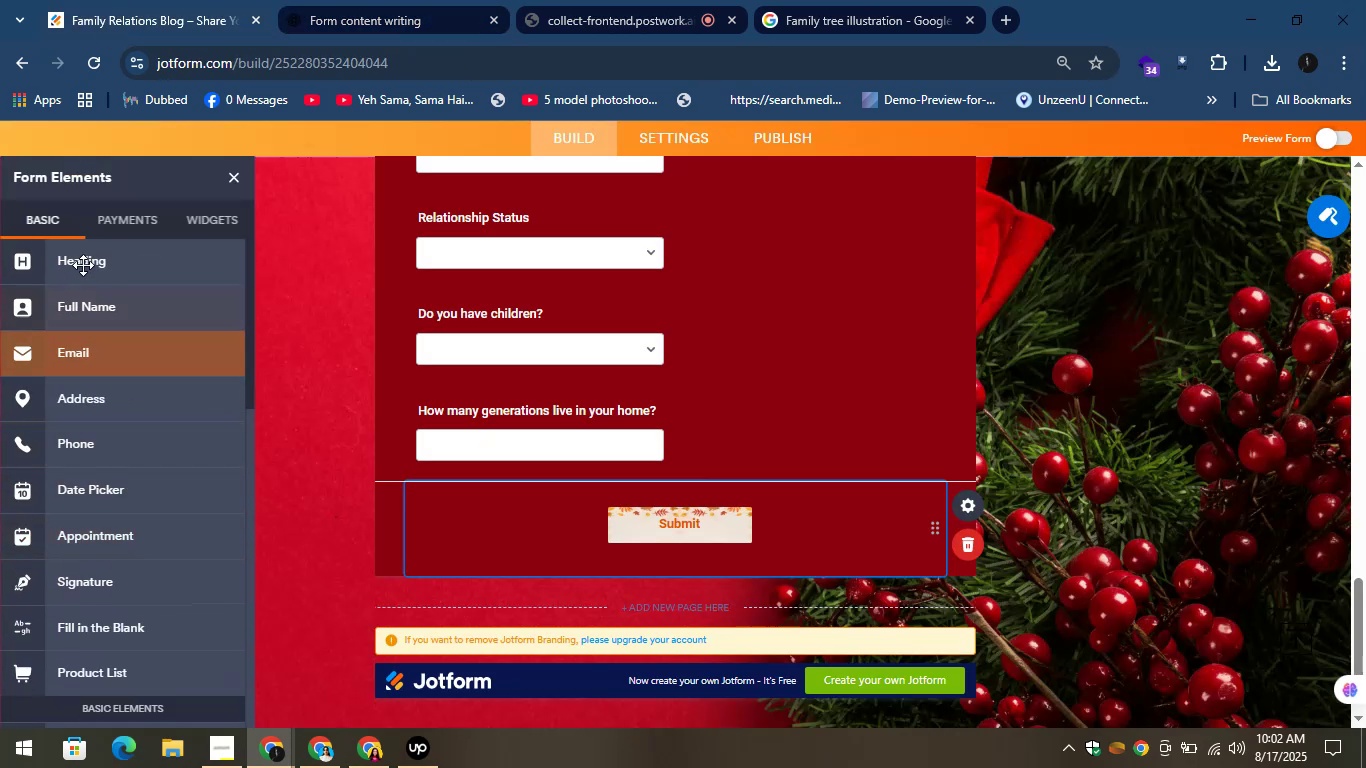 
left_click_drag(start_coordinate=[81, 262], to_coordinate=[460, 467])
 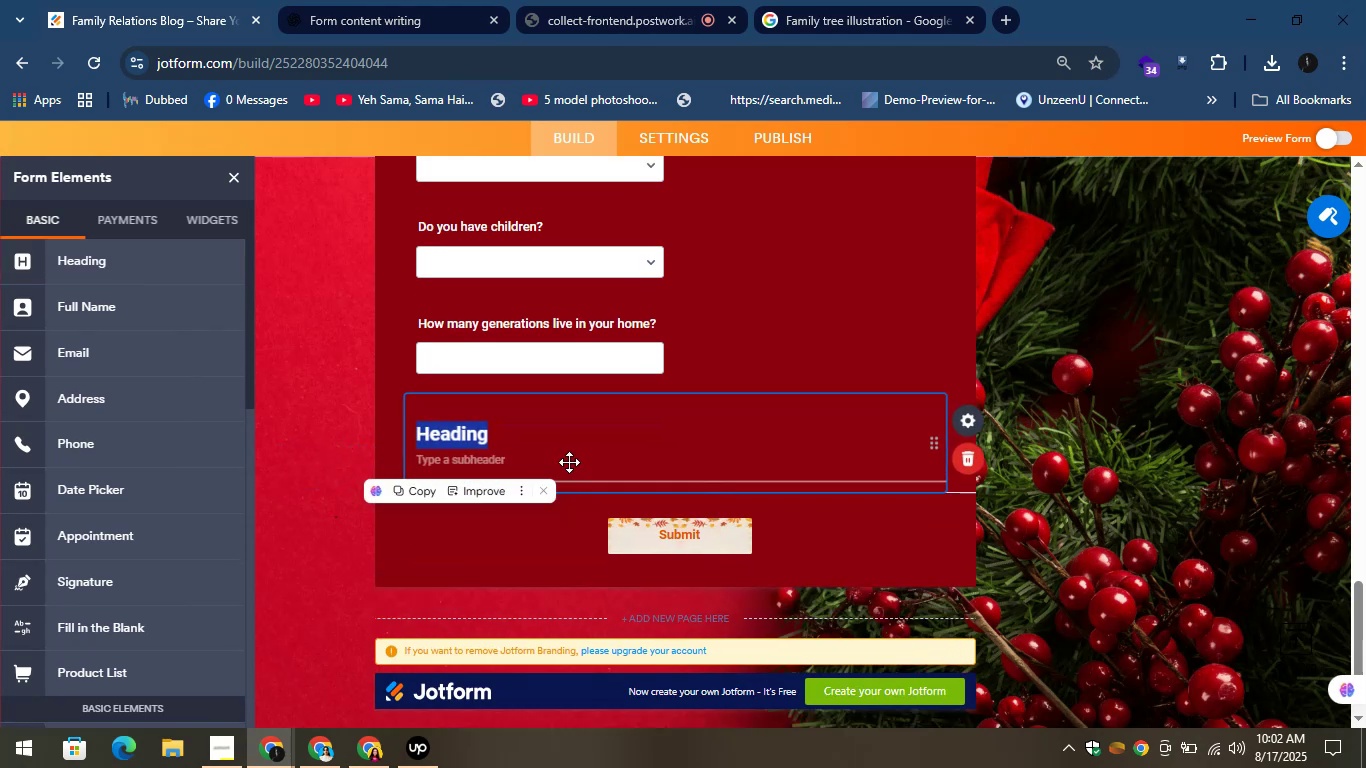 
key(Control+V)
 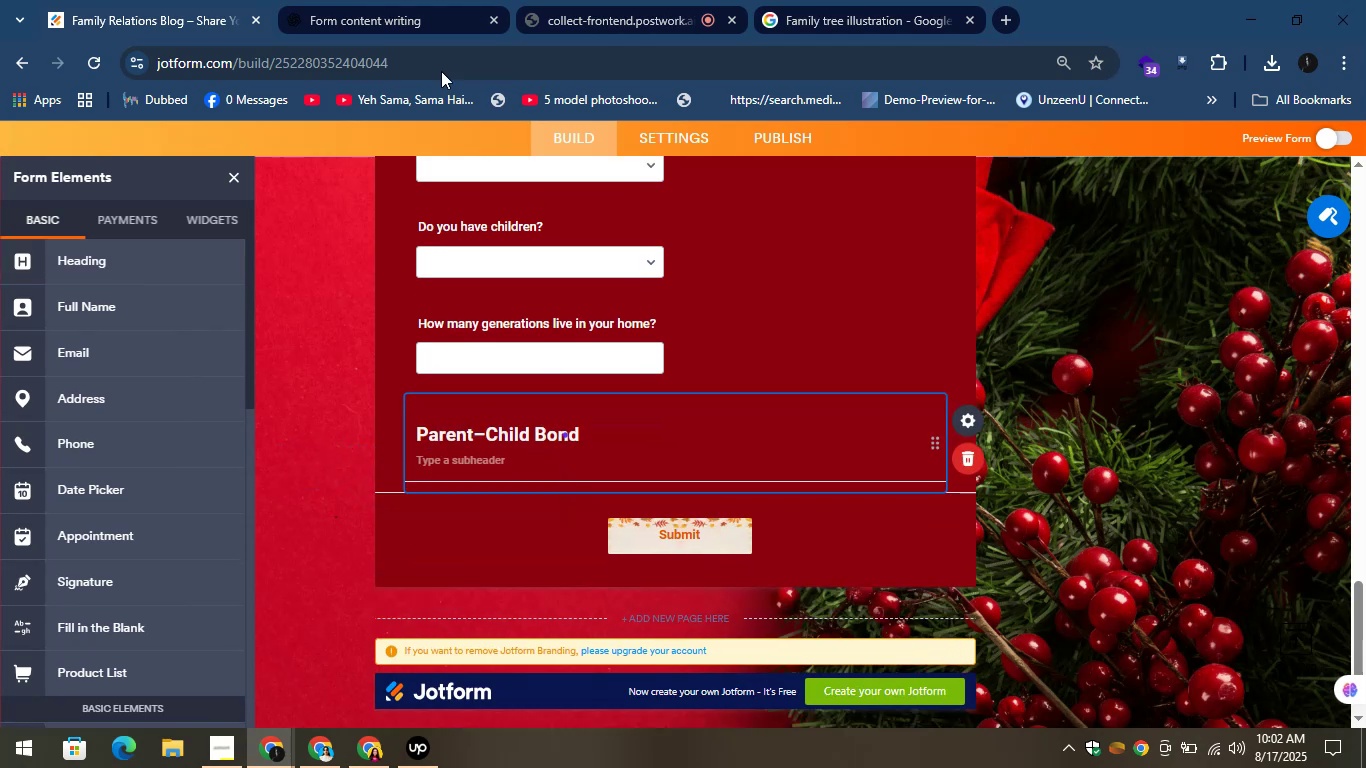 
left_click([406, 0])
 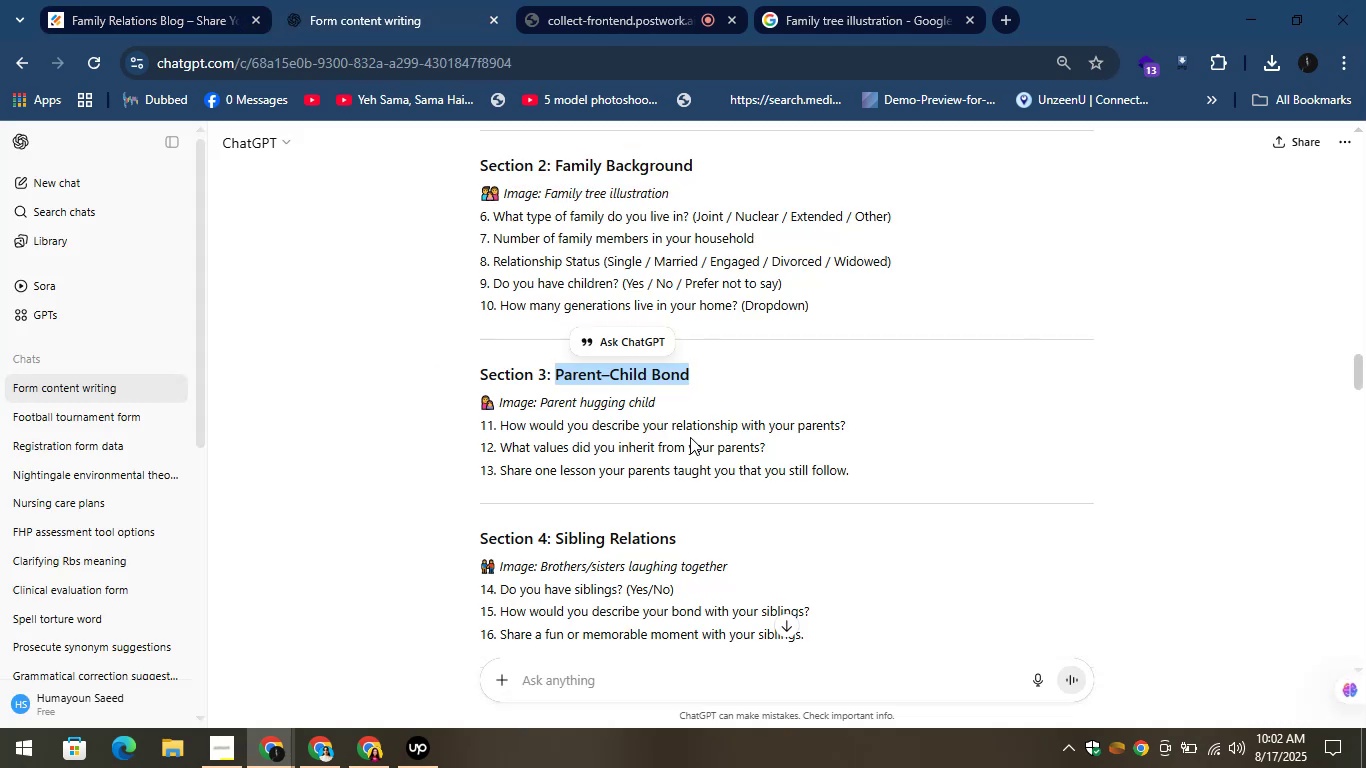 
left_click_drag(start_coordinate=[666, 405], to_coordinate=[542, 396])
 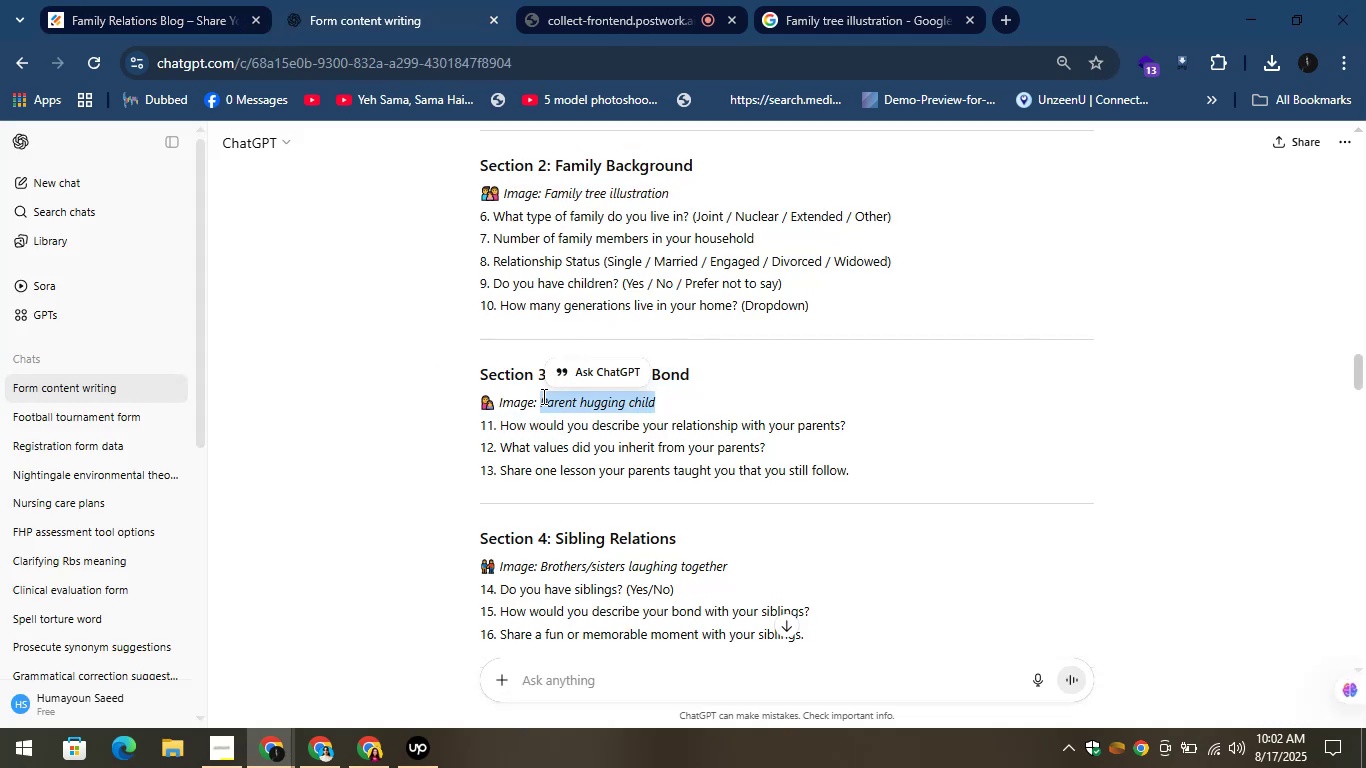 
key(Control+C)
 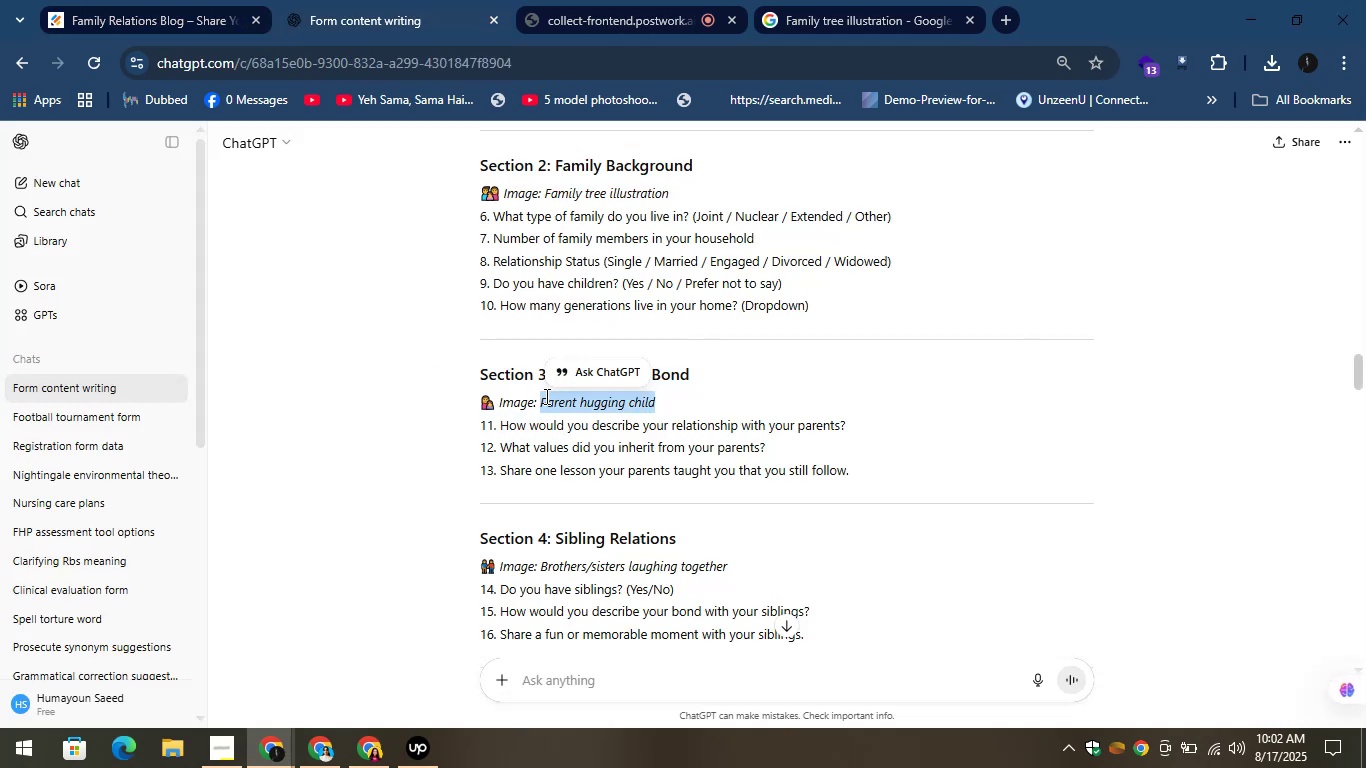 
key(Control+C)
 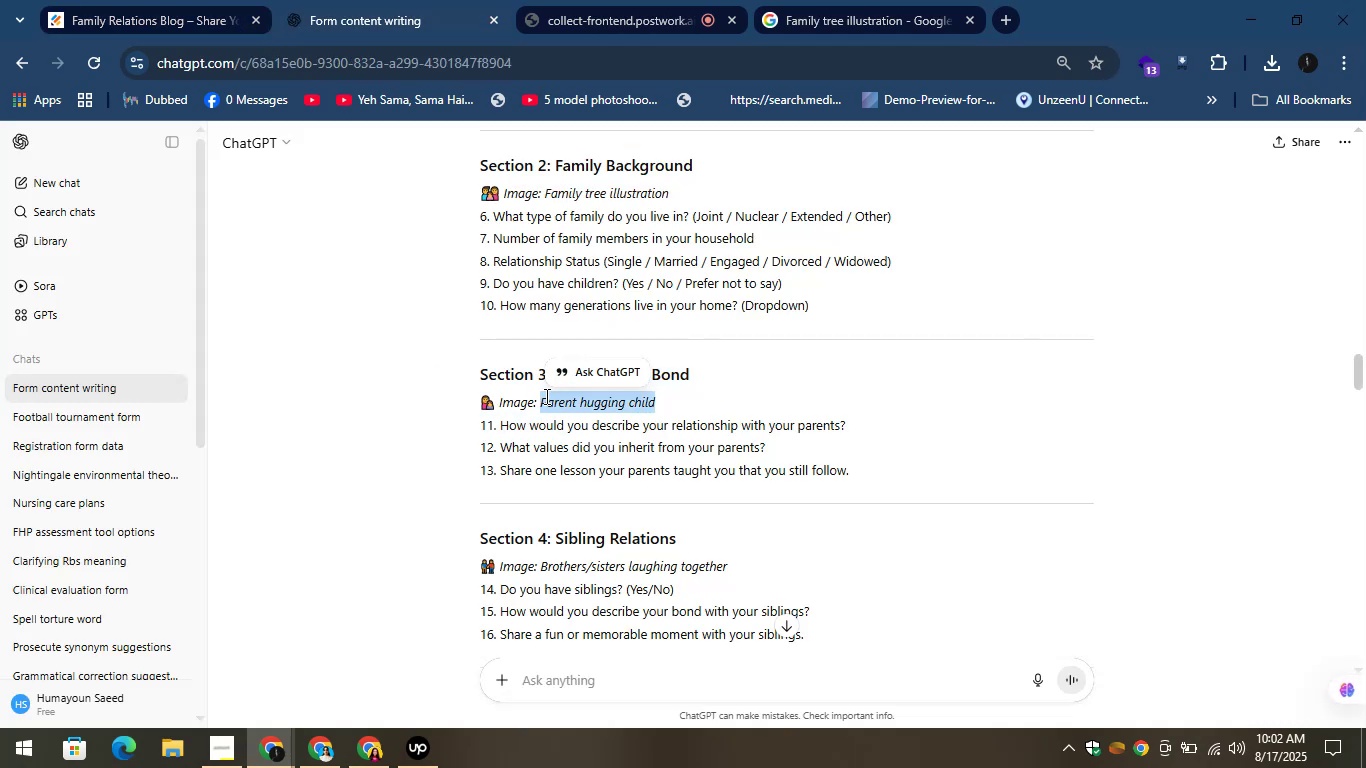 
key(Control+C)
 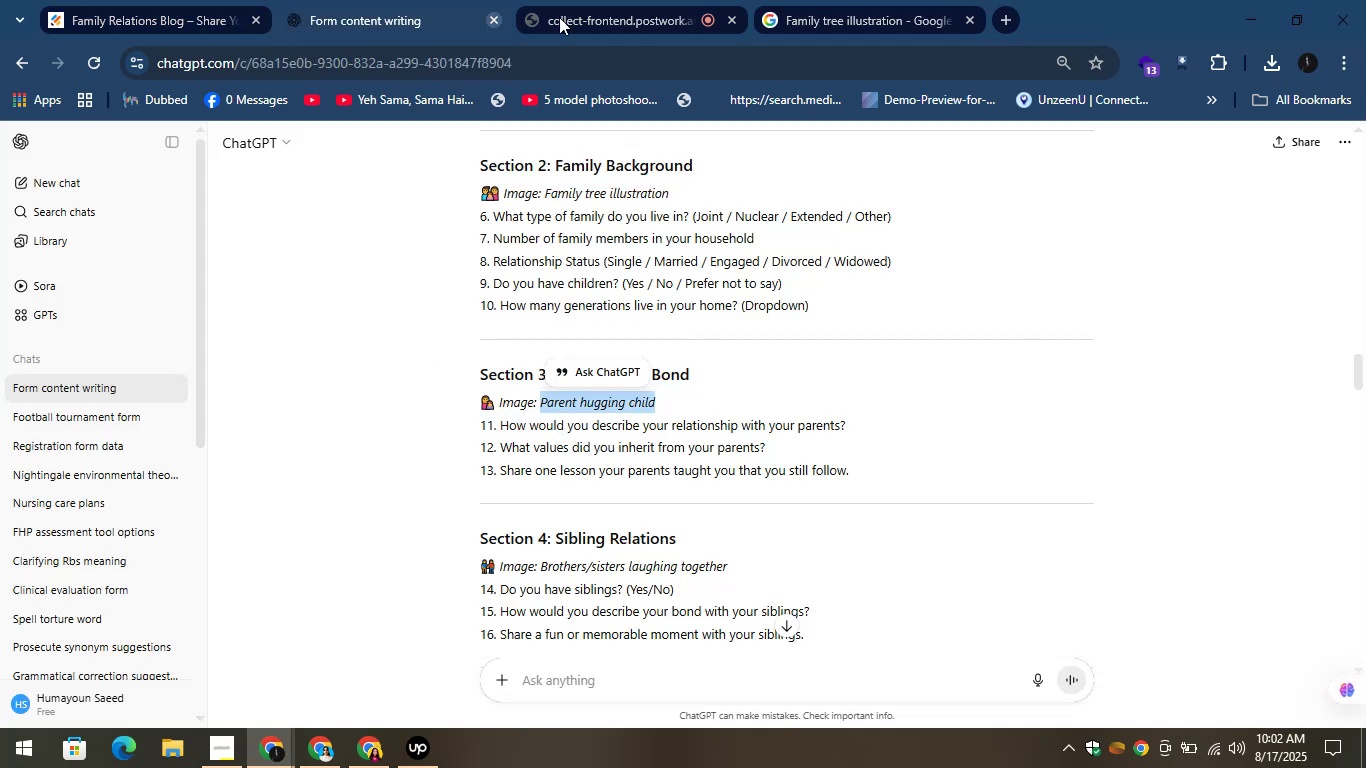 
left_click([812, 0])
 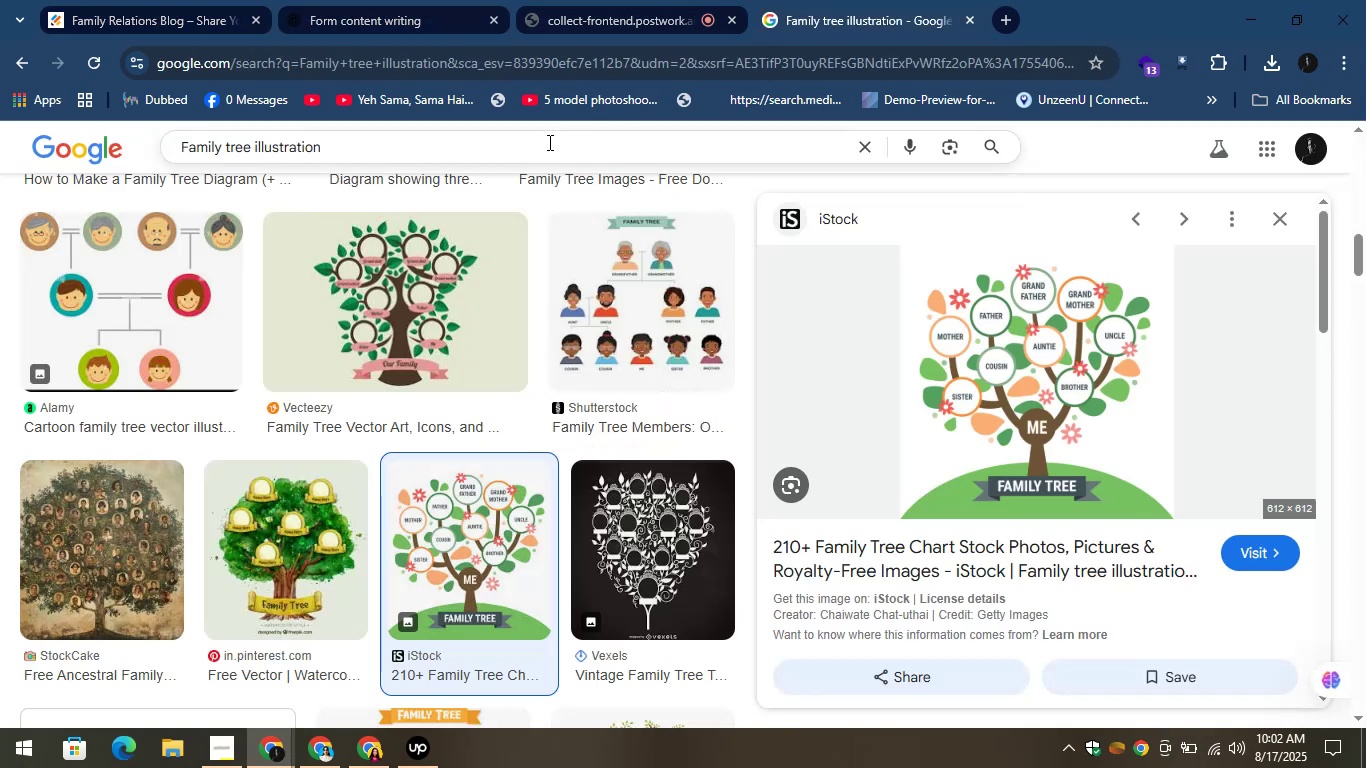 
key(Control+A)
 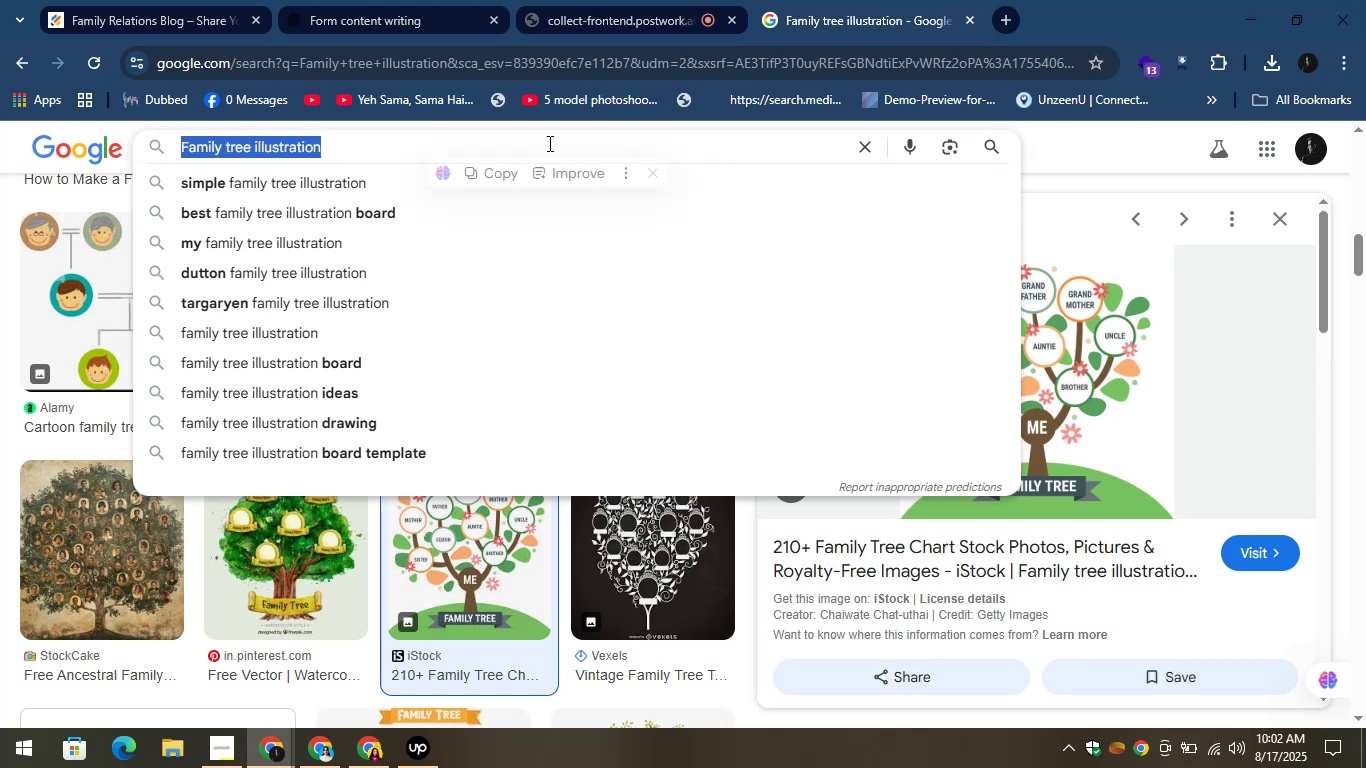 
key(Control+V)
 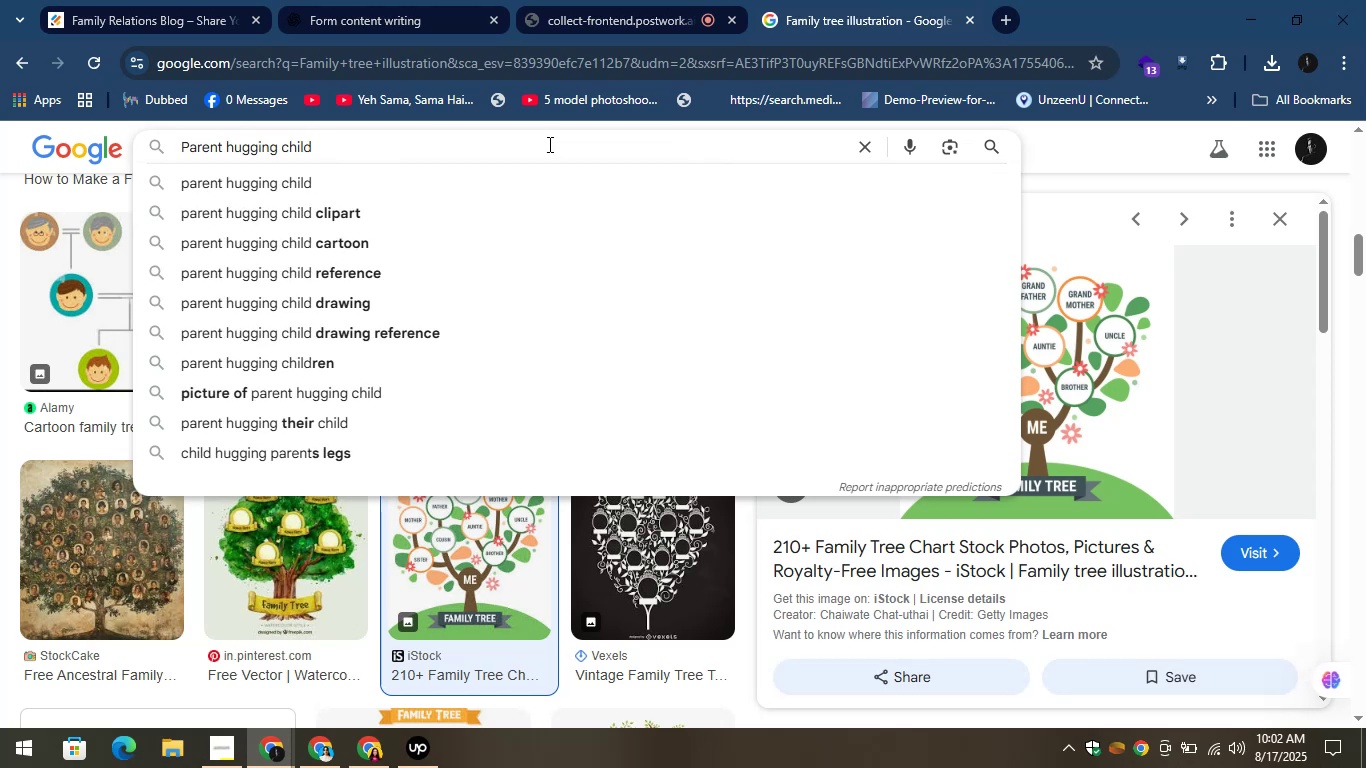 
key(Enter)
 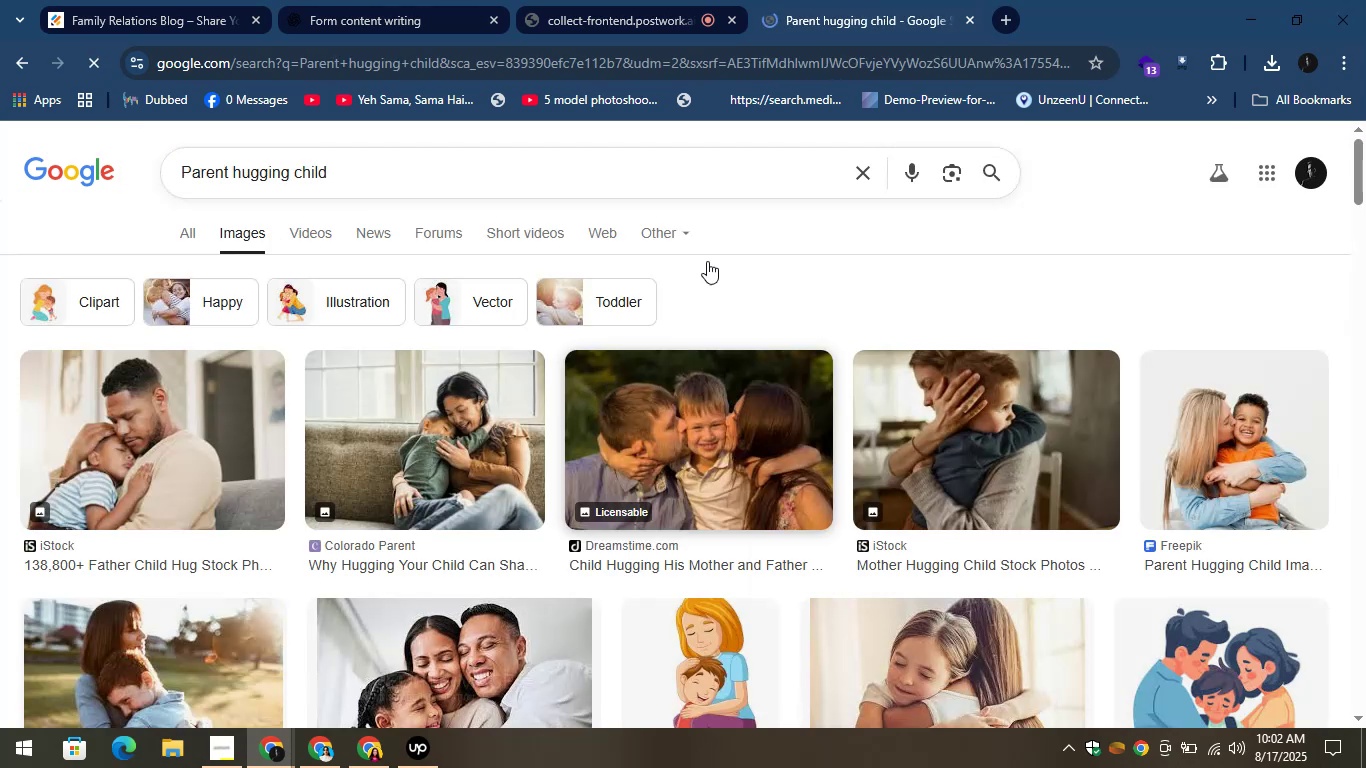 
wait(6.19)
 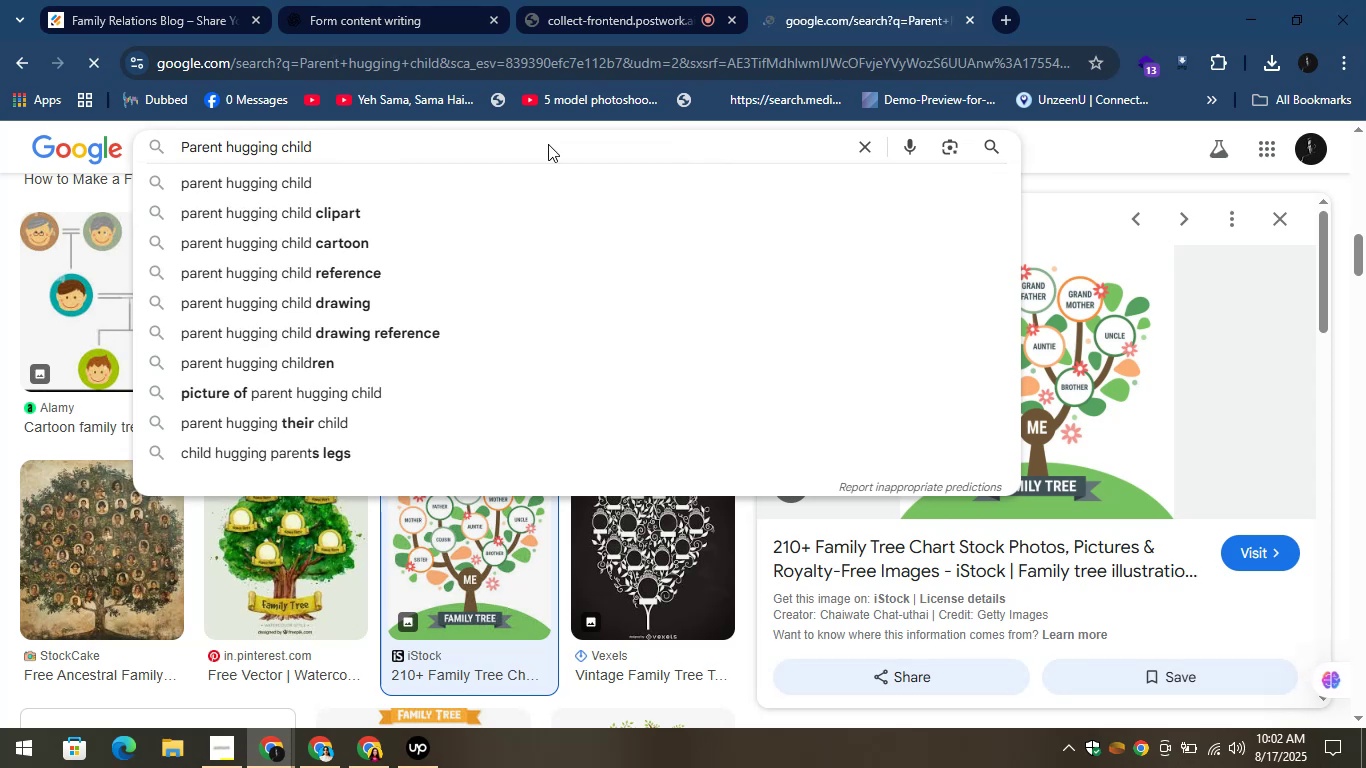 
scroll: coordinate [1112, 254], scroll_direction: down, amount: 1.0
 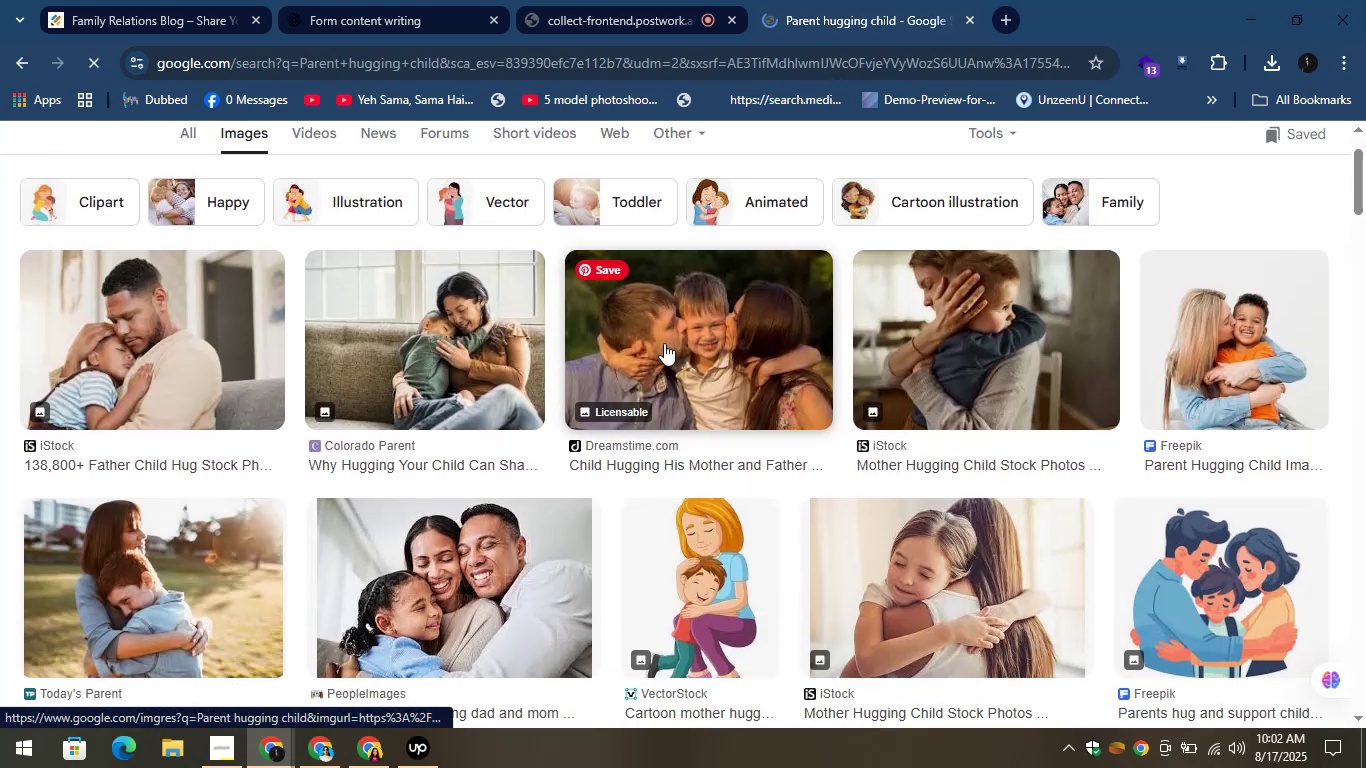 
left_click([681, 344])
 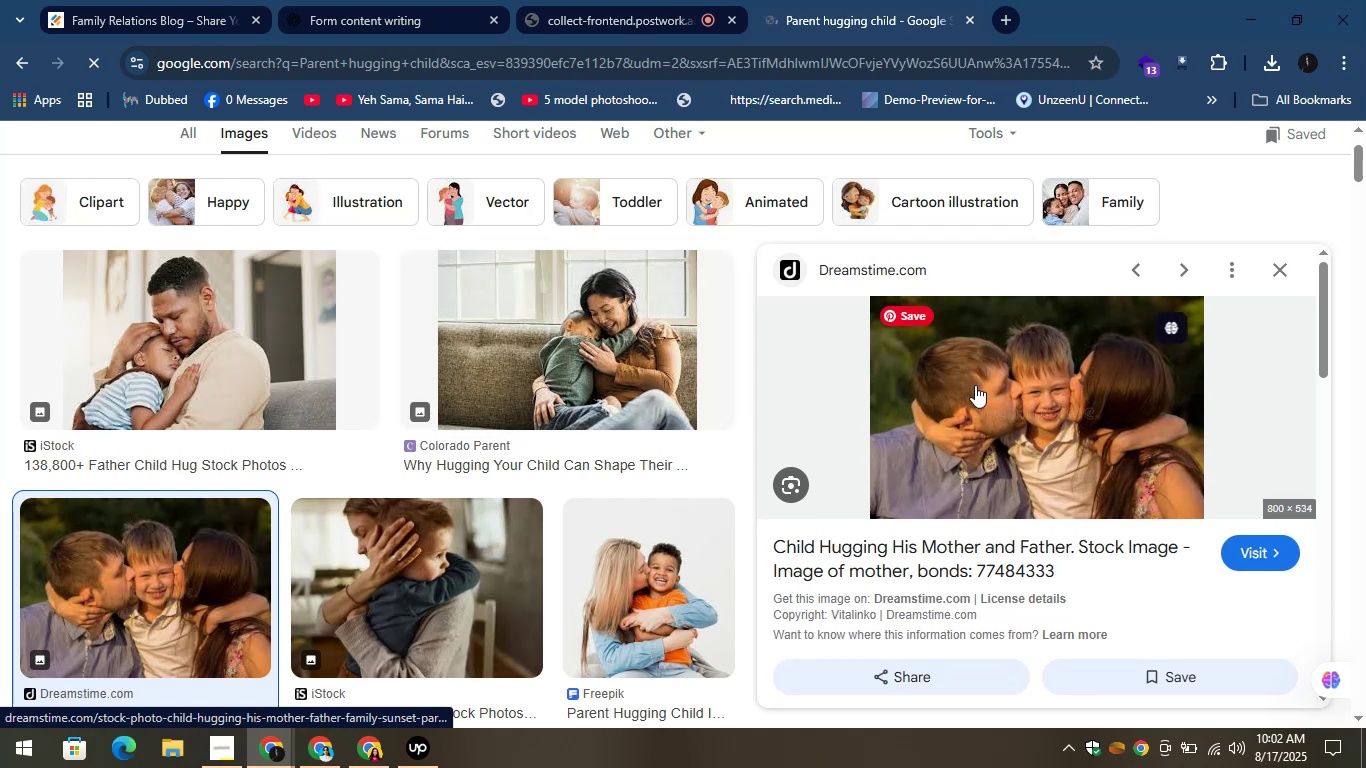 
right_click([1003, 378])
 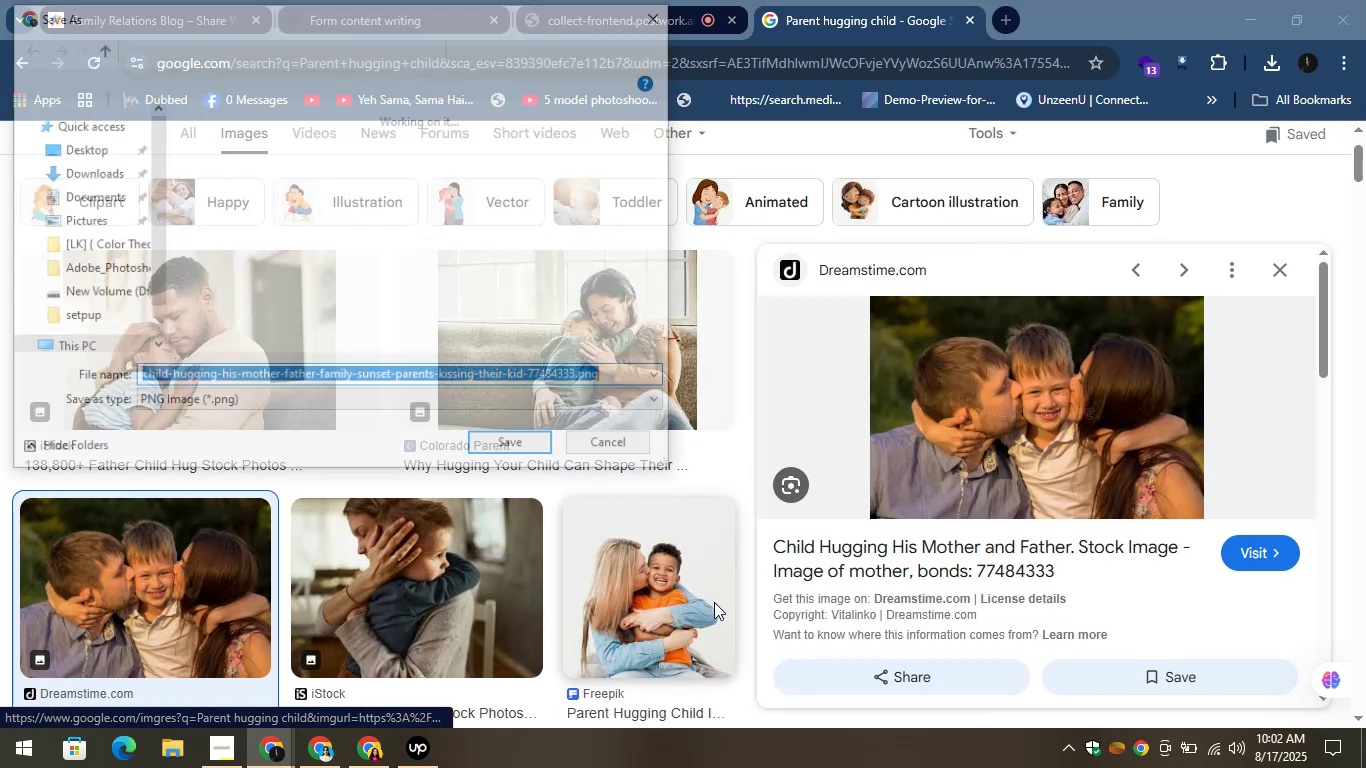 
wait(5.02)
 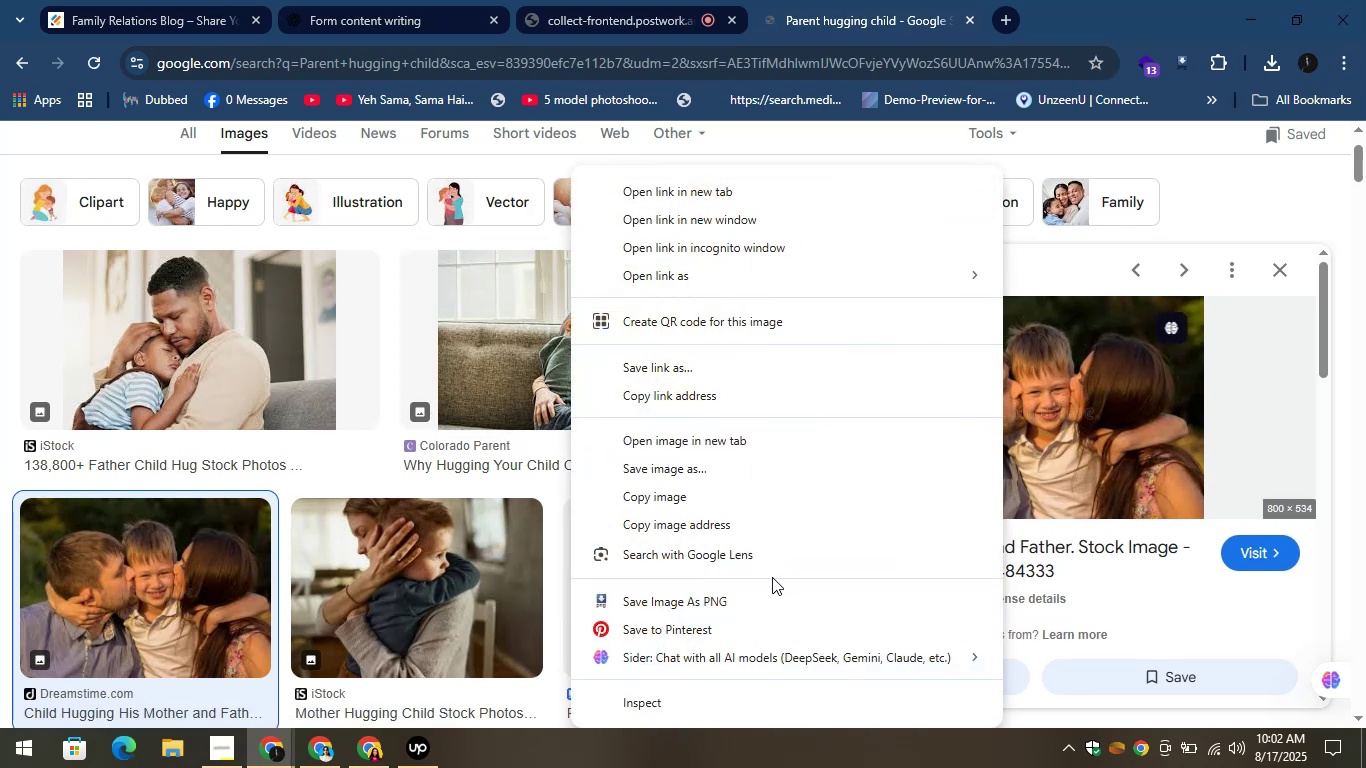 
left_click([519, 445])
 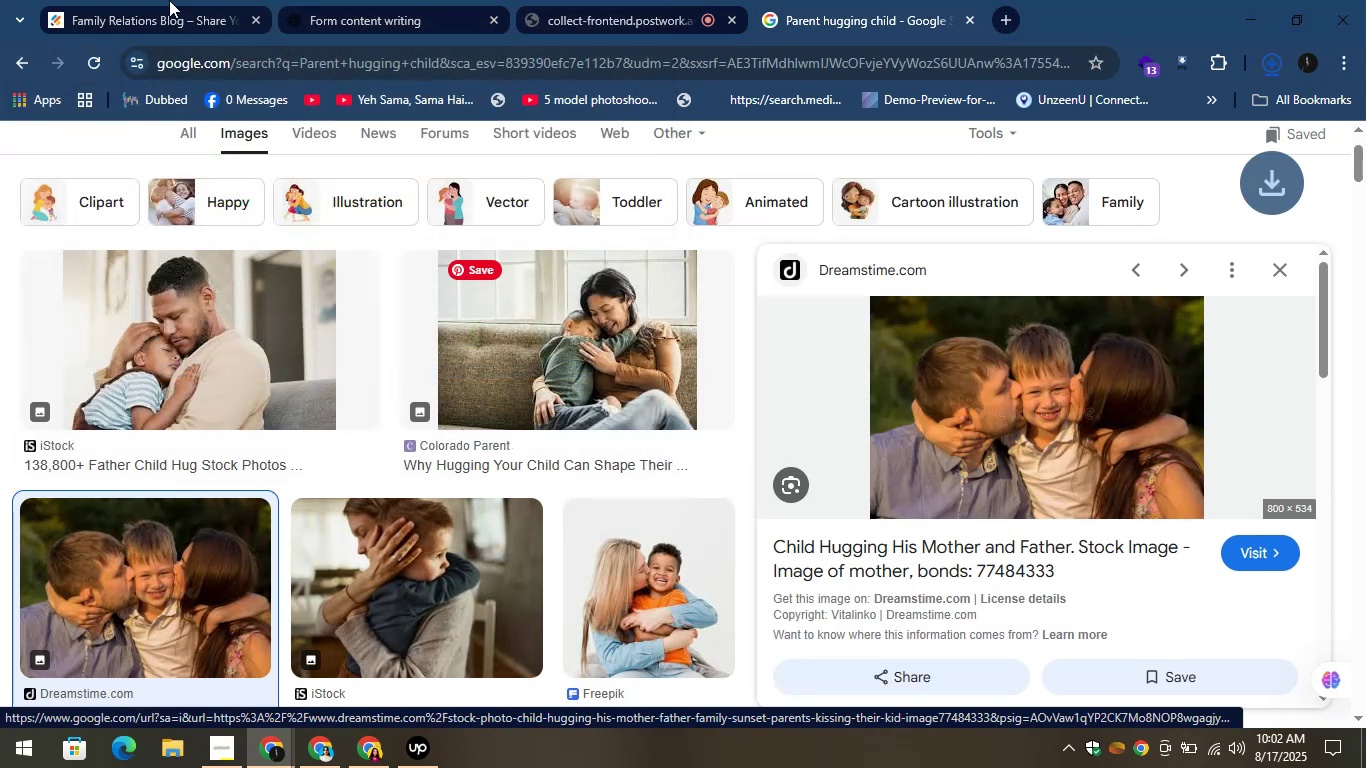 
left_click([156, 0])
 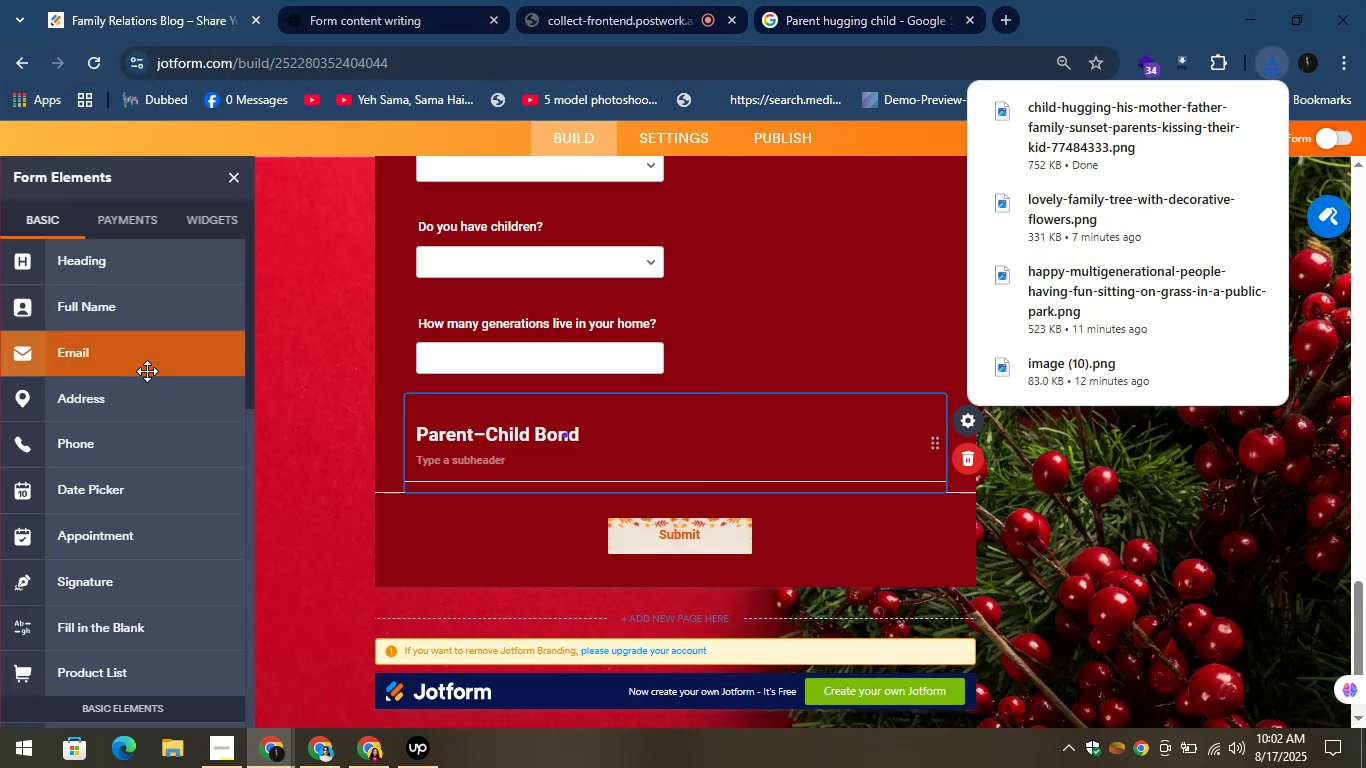 
scroll: coordinate [112, 498], scroll_direction: down, amount: 4.0
 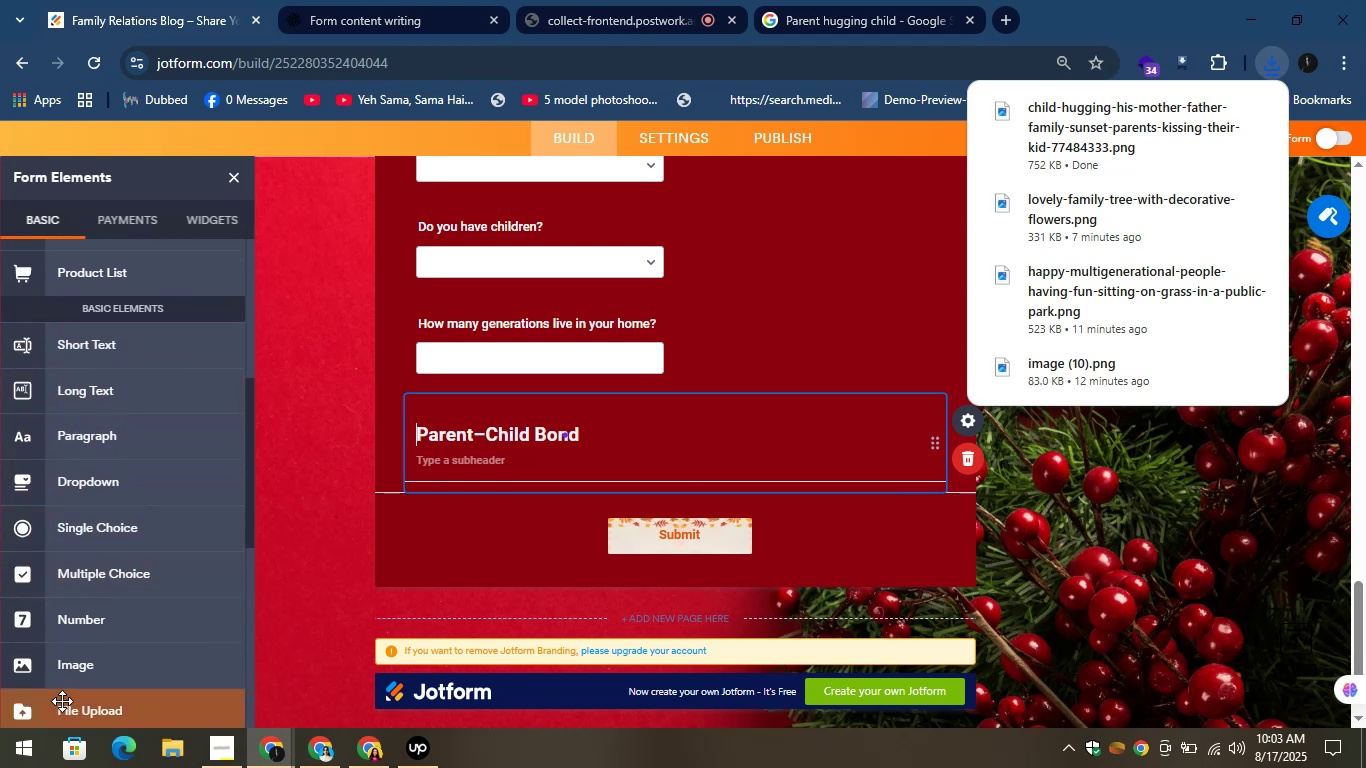 
left_click_drag(start_coordinate=[54, 665], to_coordinate=[475, 475])
 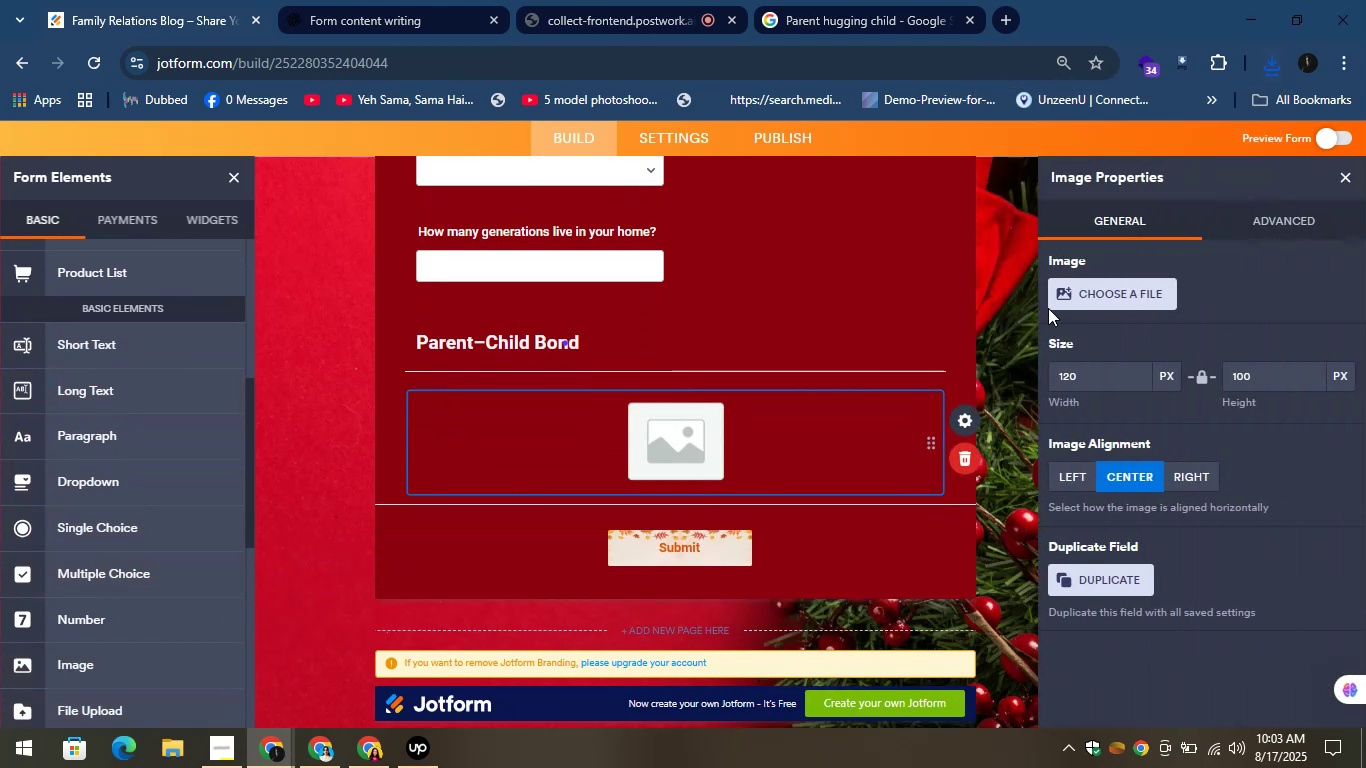 
left_click([1117, 297])
 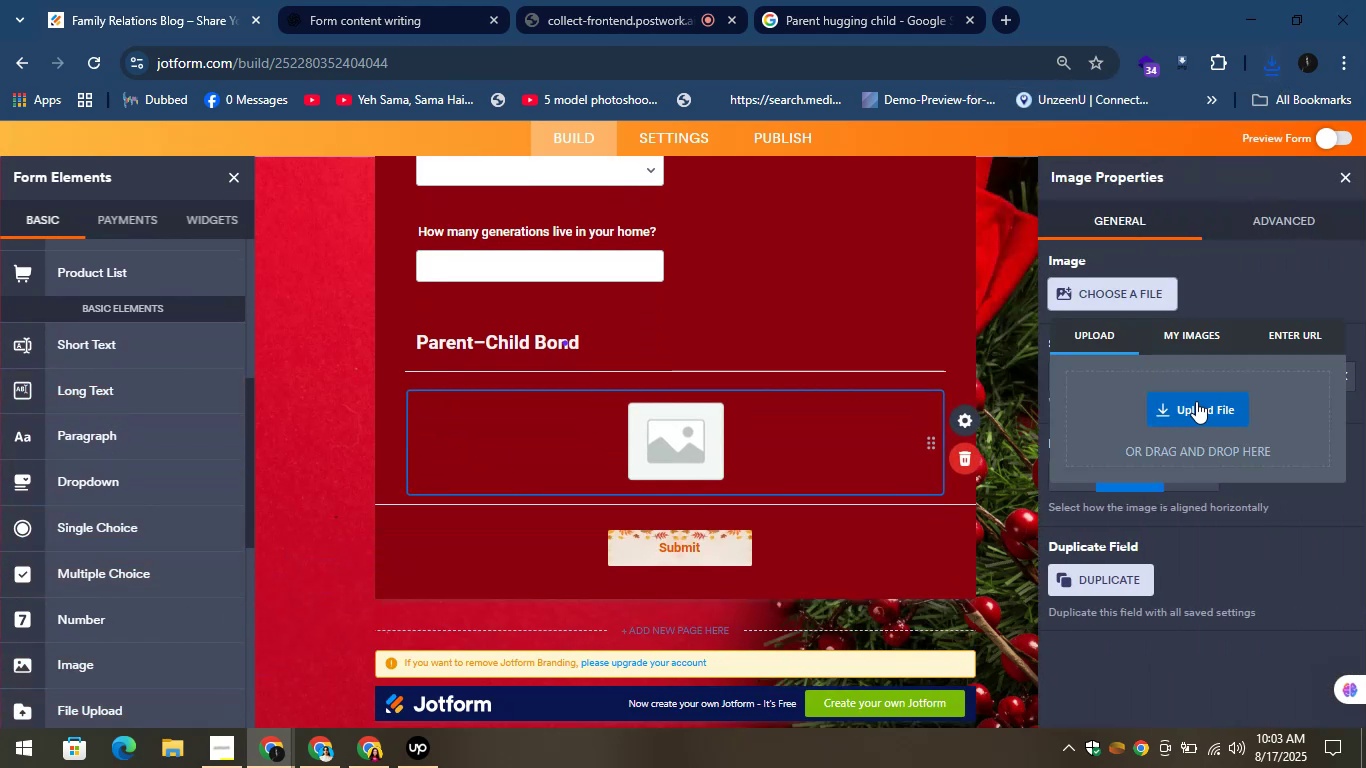 
left_click([1213, 404])
 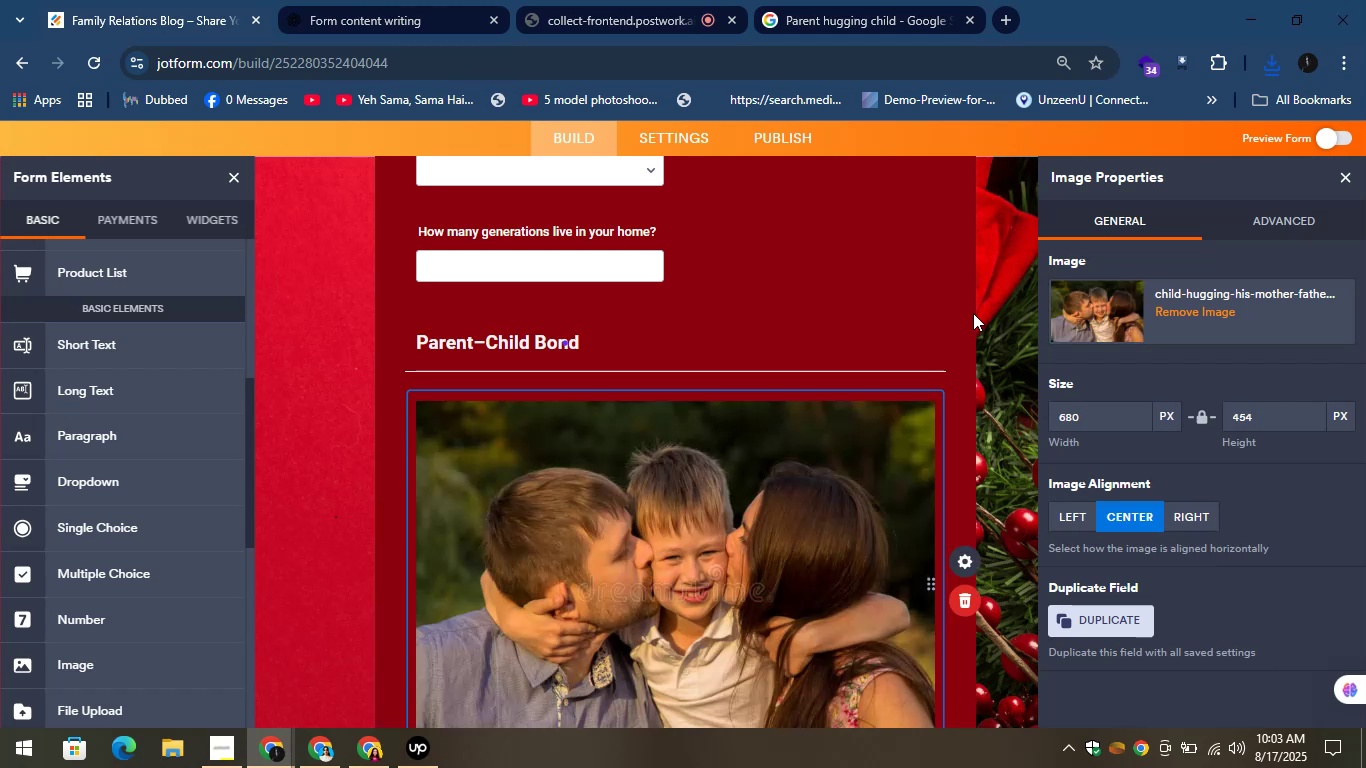 
wait(19.31)
 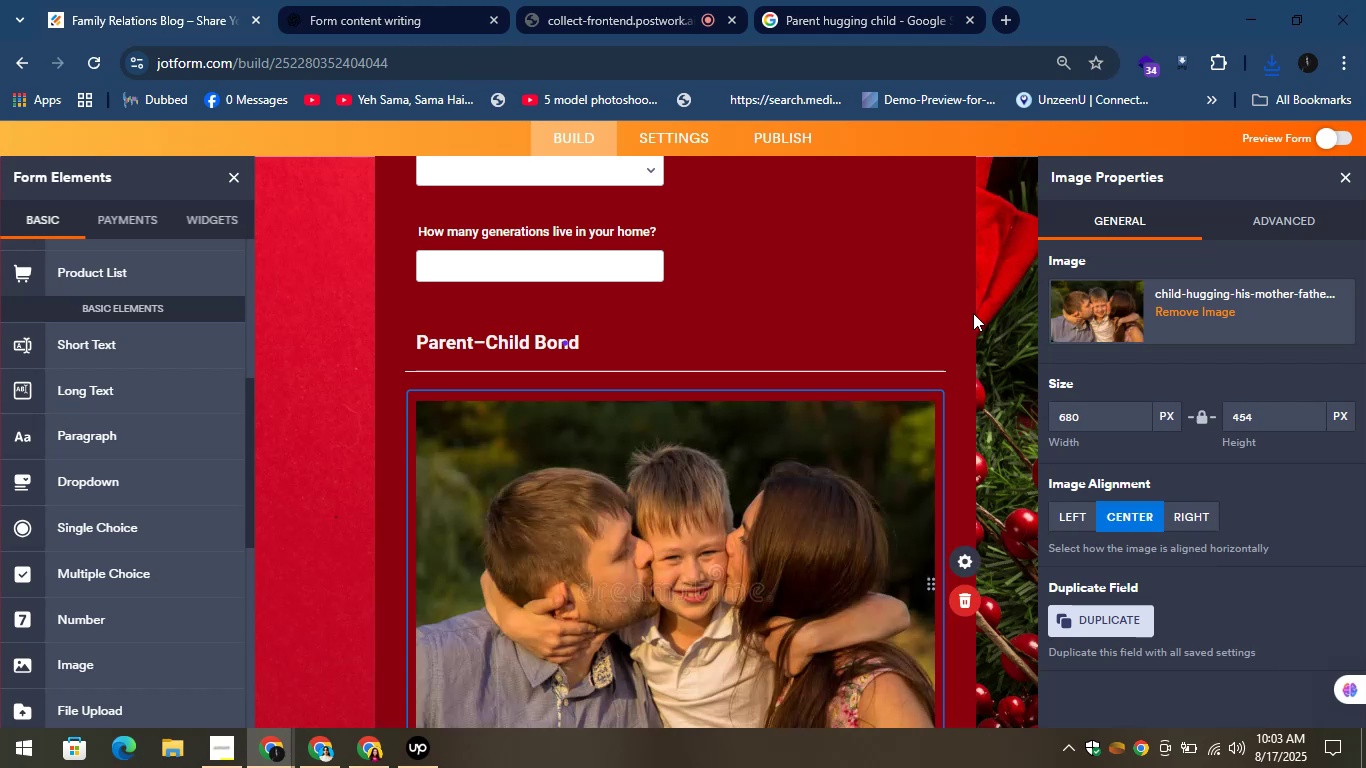 
left_click([1339, 177])
 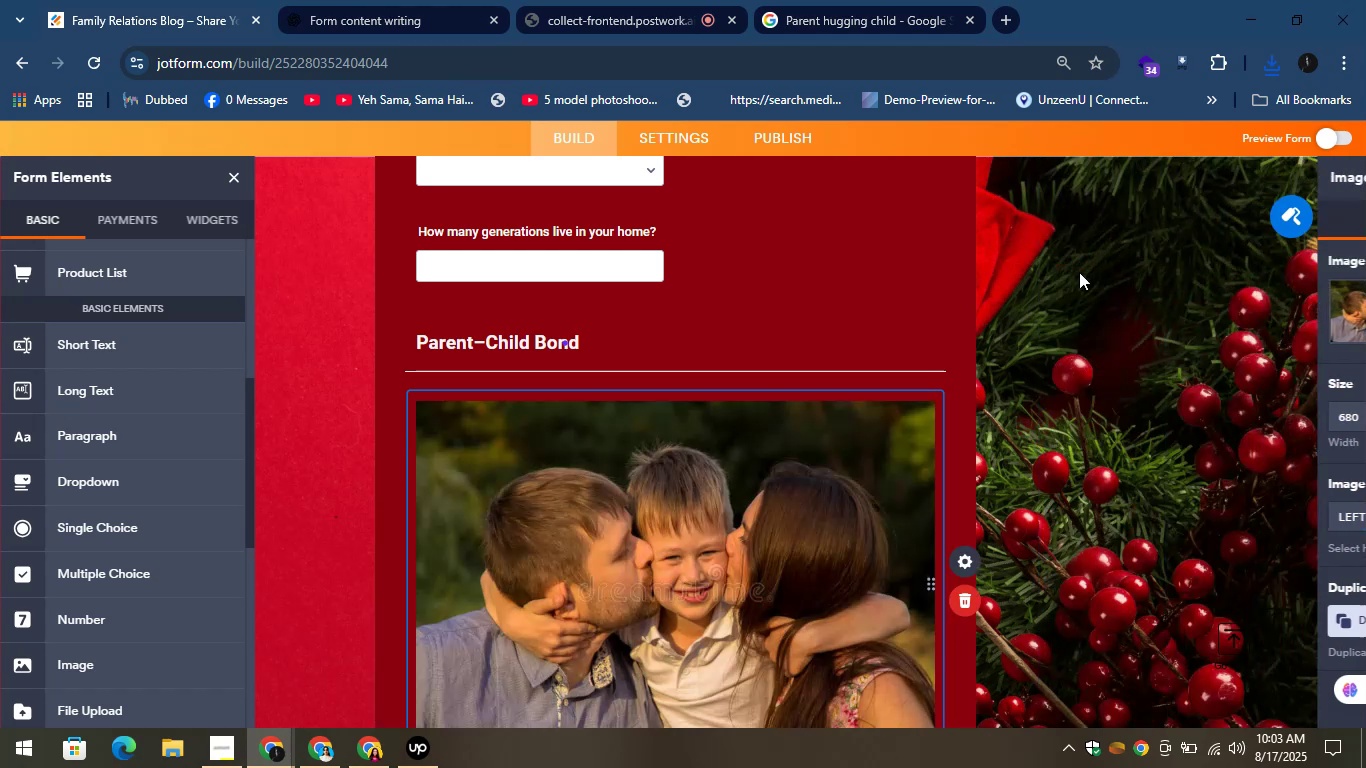 
scroll: coordinate [914, 303], scroll_direction: down, amount: 3.0
 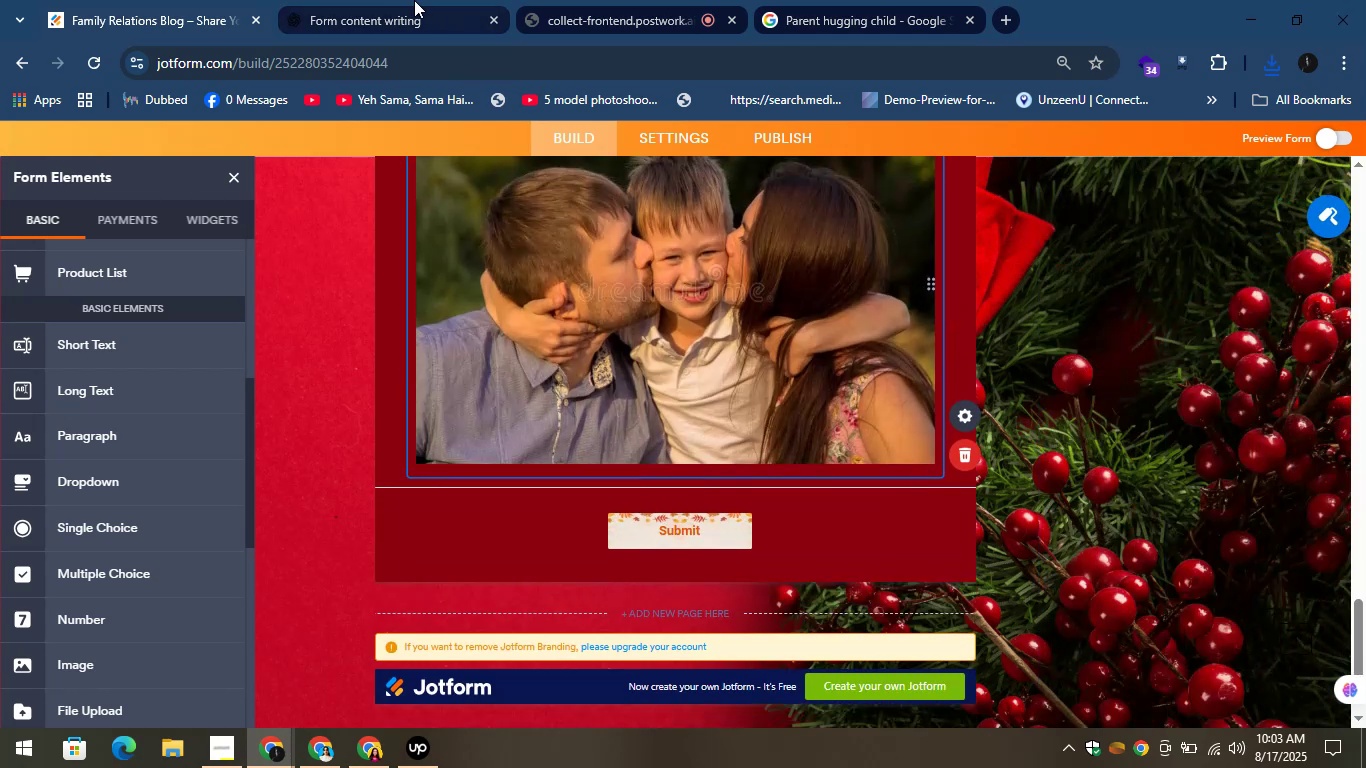 
left_click([414, 0])
 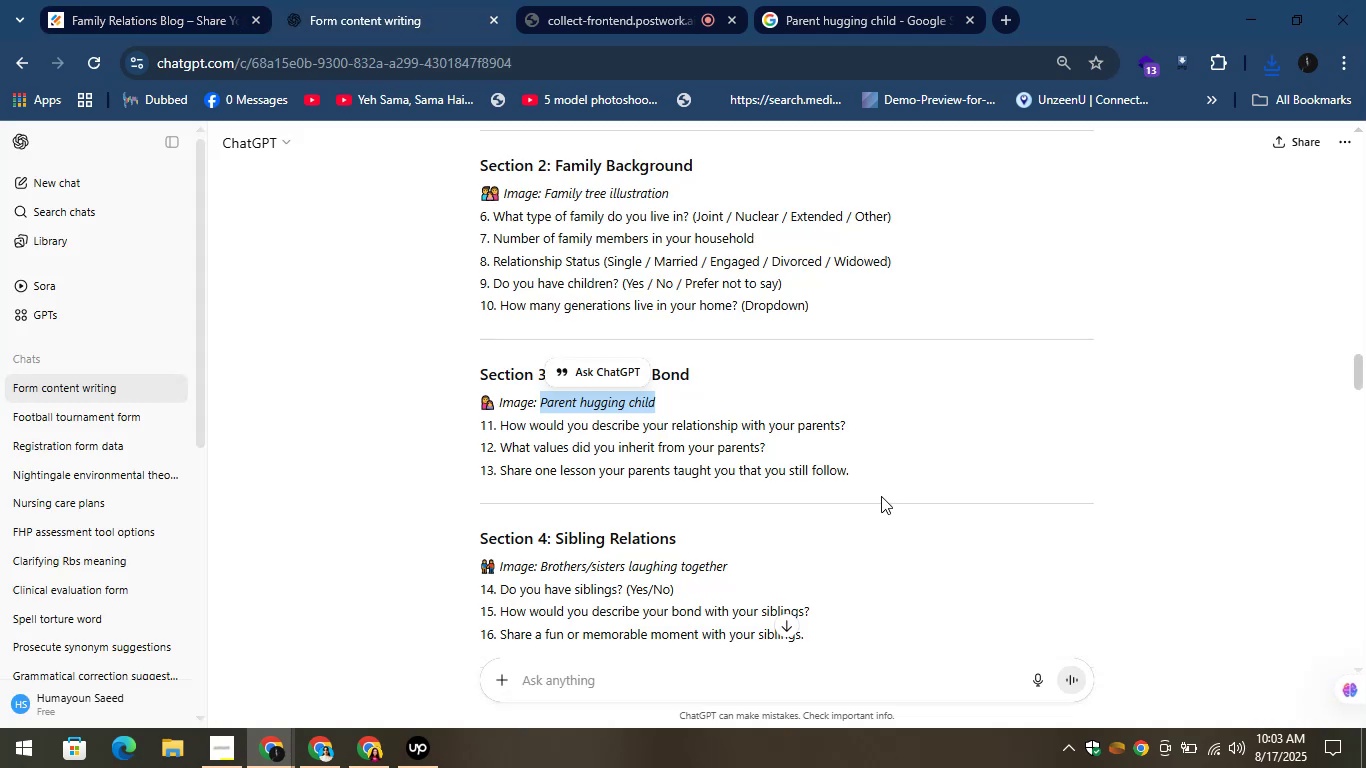 
left_click([851, 390])
 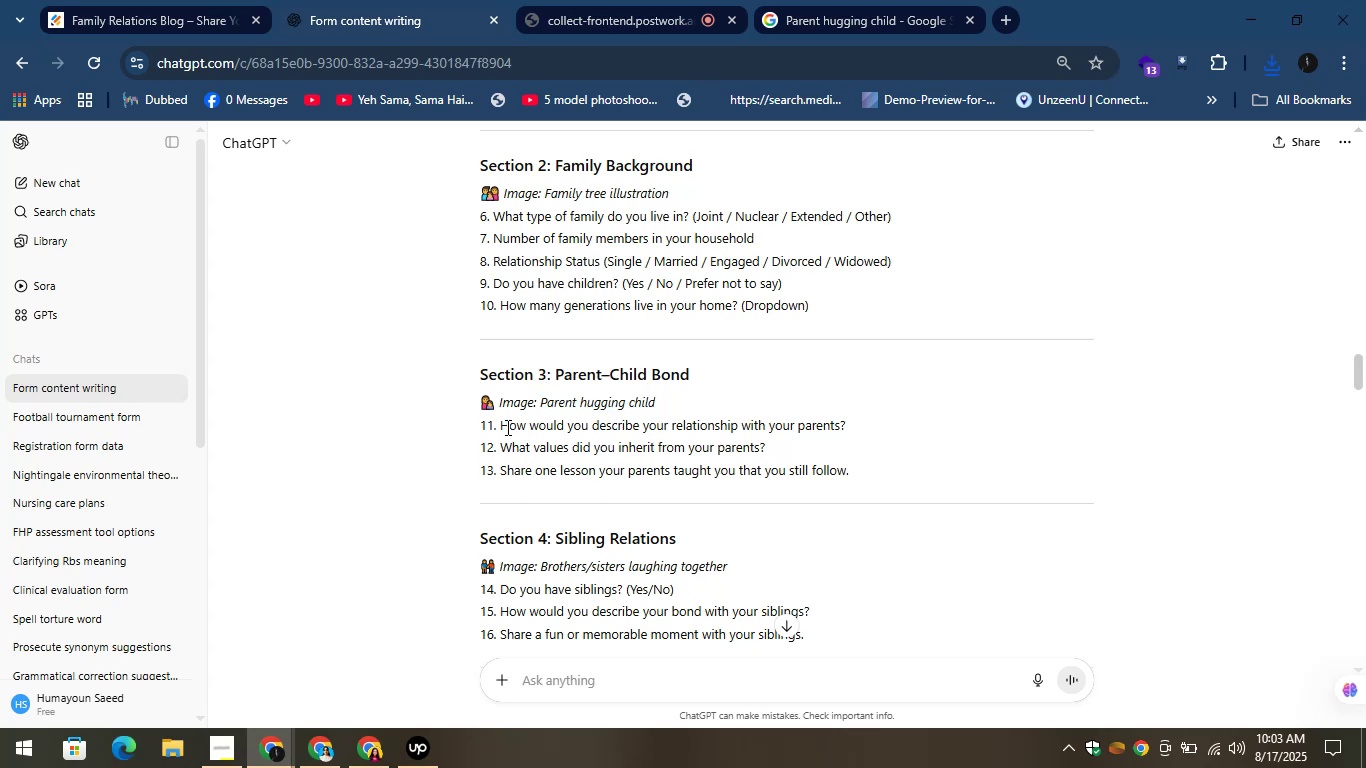 
left_click_drag(start_coordinate=[499, 423], to_coordinate=[851, 427])
 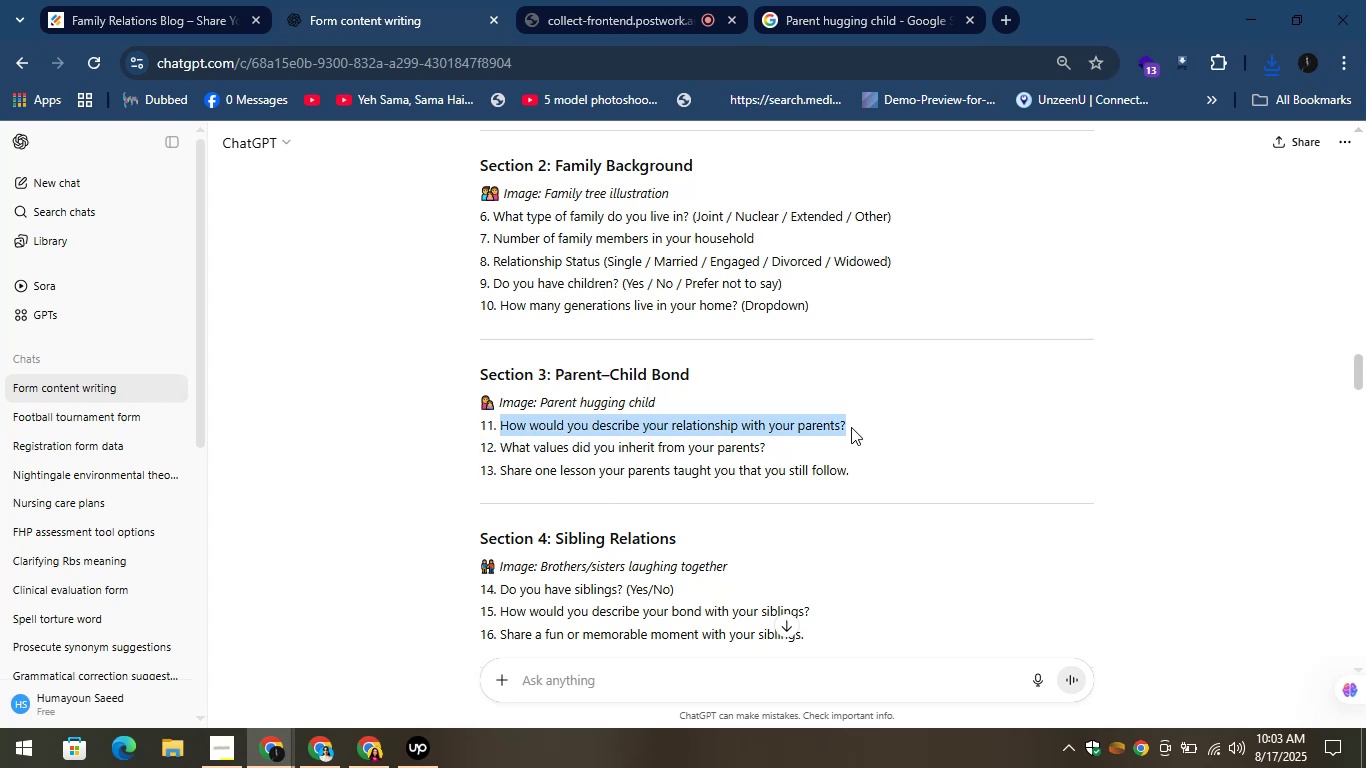 
key(Control+C)
 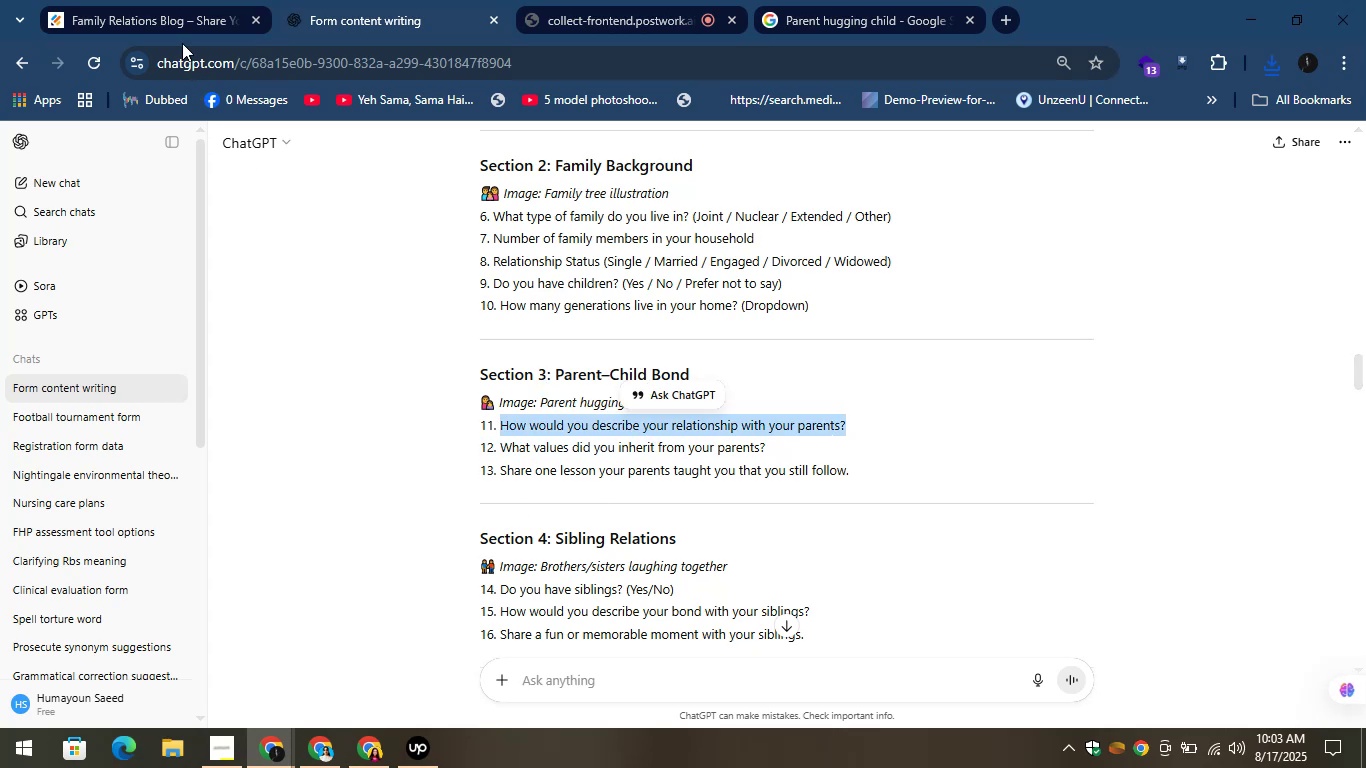 
left_click([159, 0])
 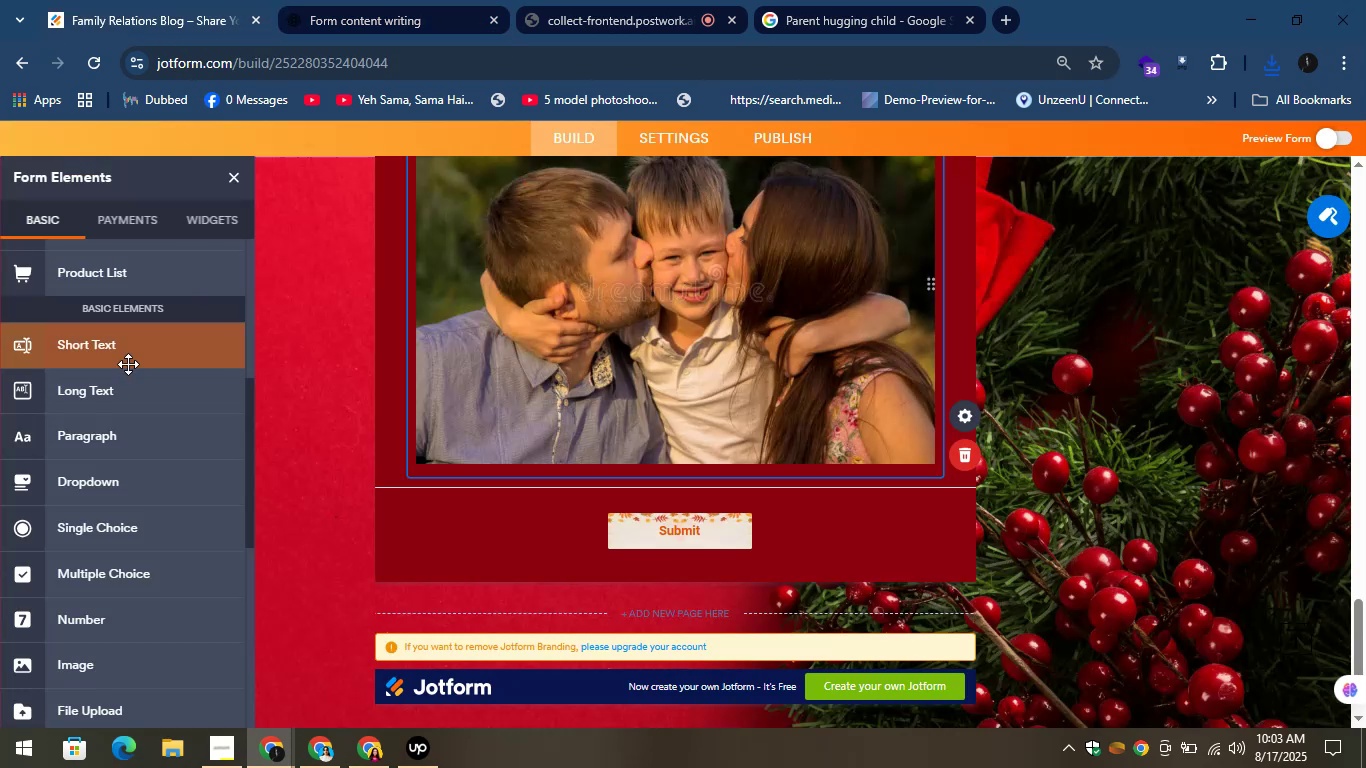 
left_click_drag(start_coordinate=[105, 349], to_coordinate=[584, 493])
 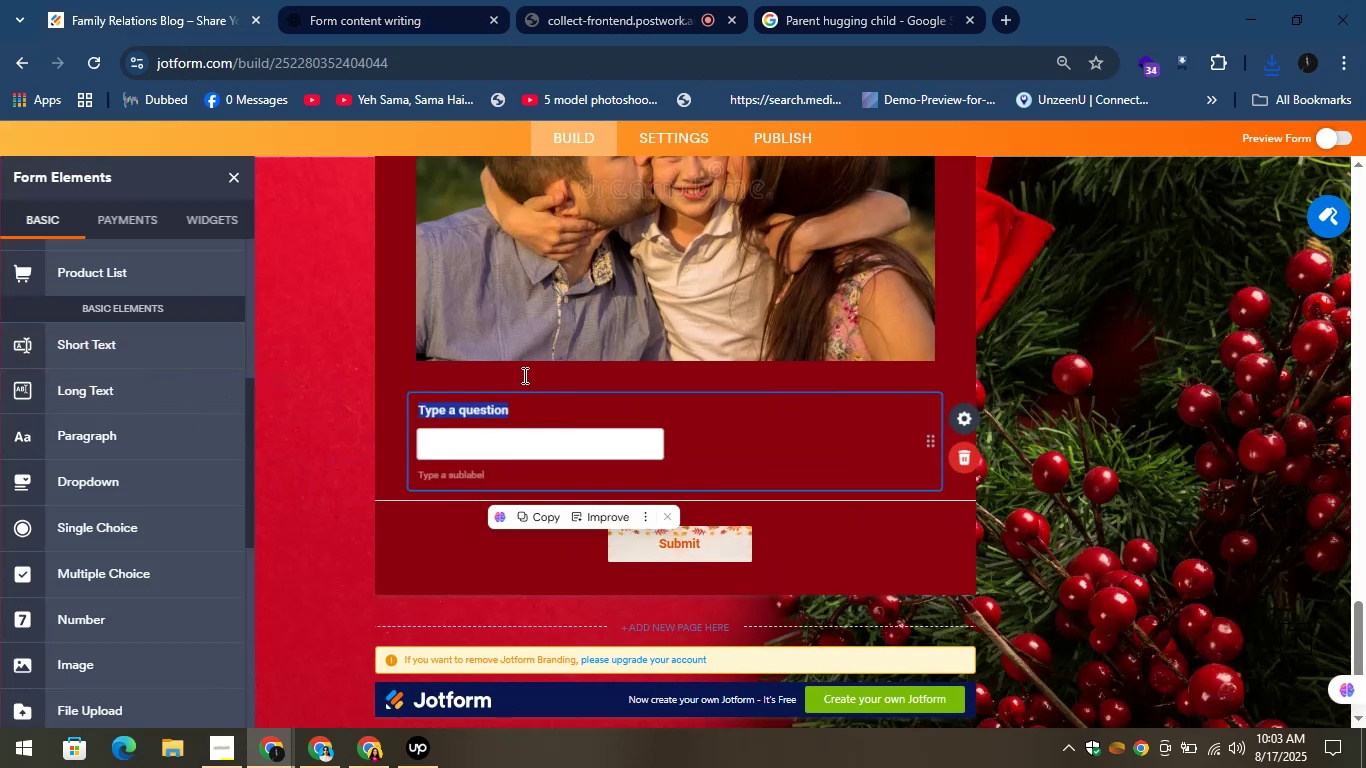 
key(Control+V)
 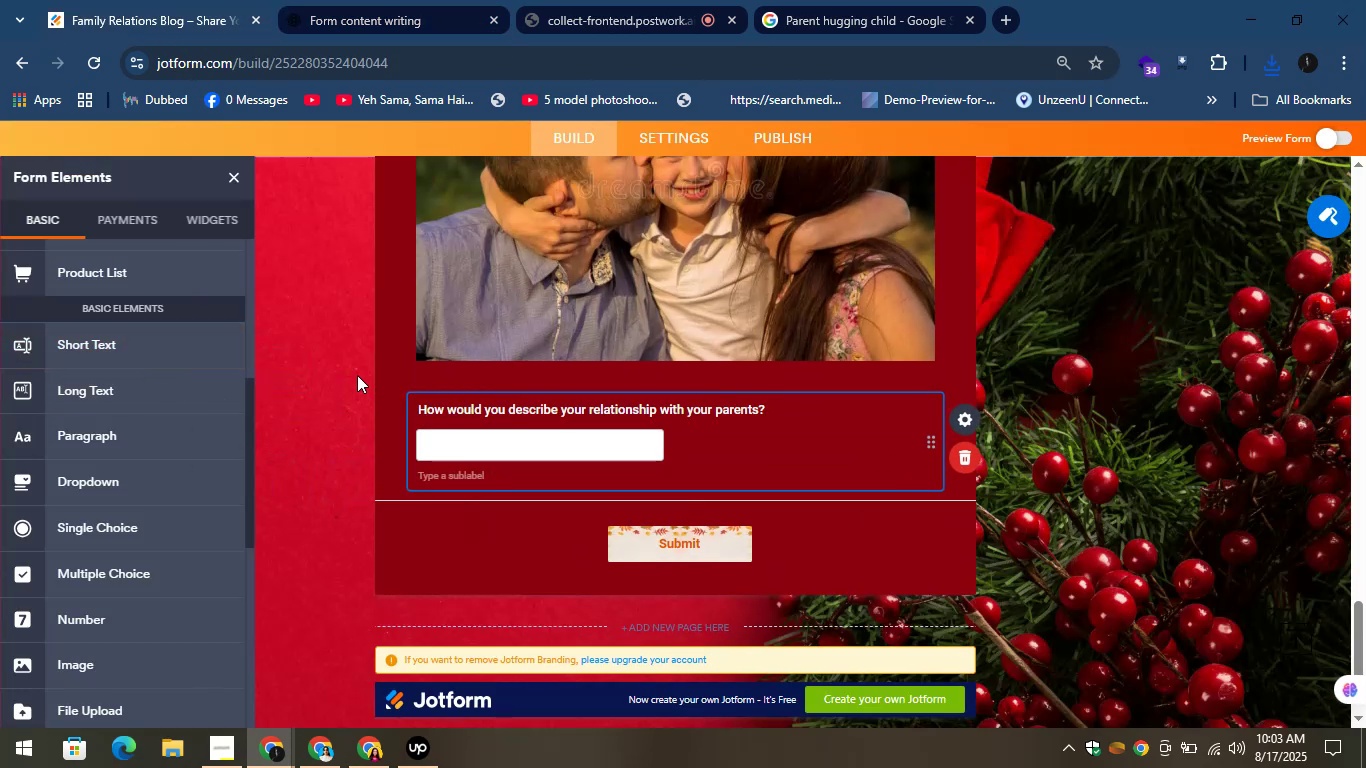 
left_click([348, 371])
 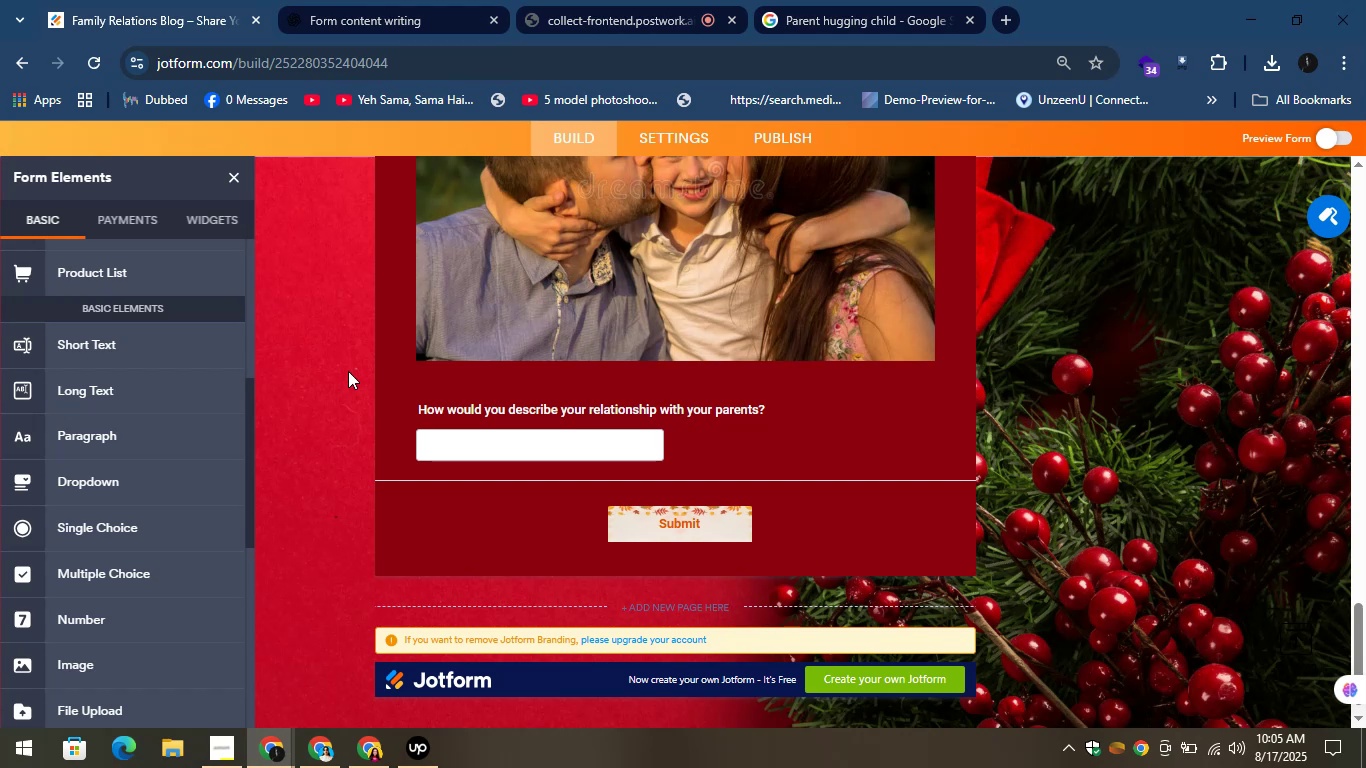 
wait(94.78)
 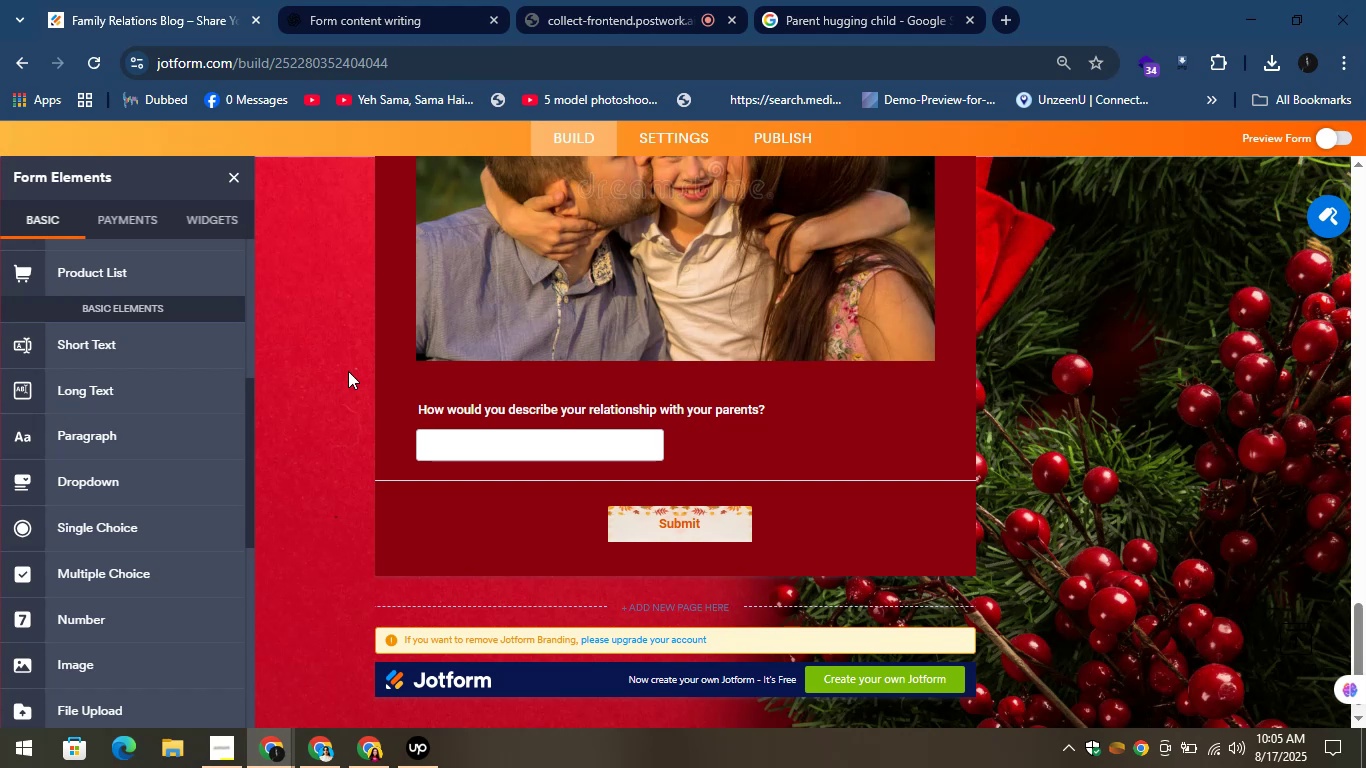 
left_click_drag(start_coordinate=[377, 0], to_coordinate=[384, 0])
 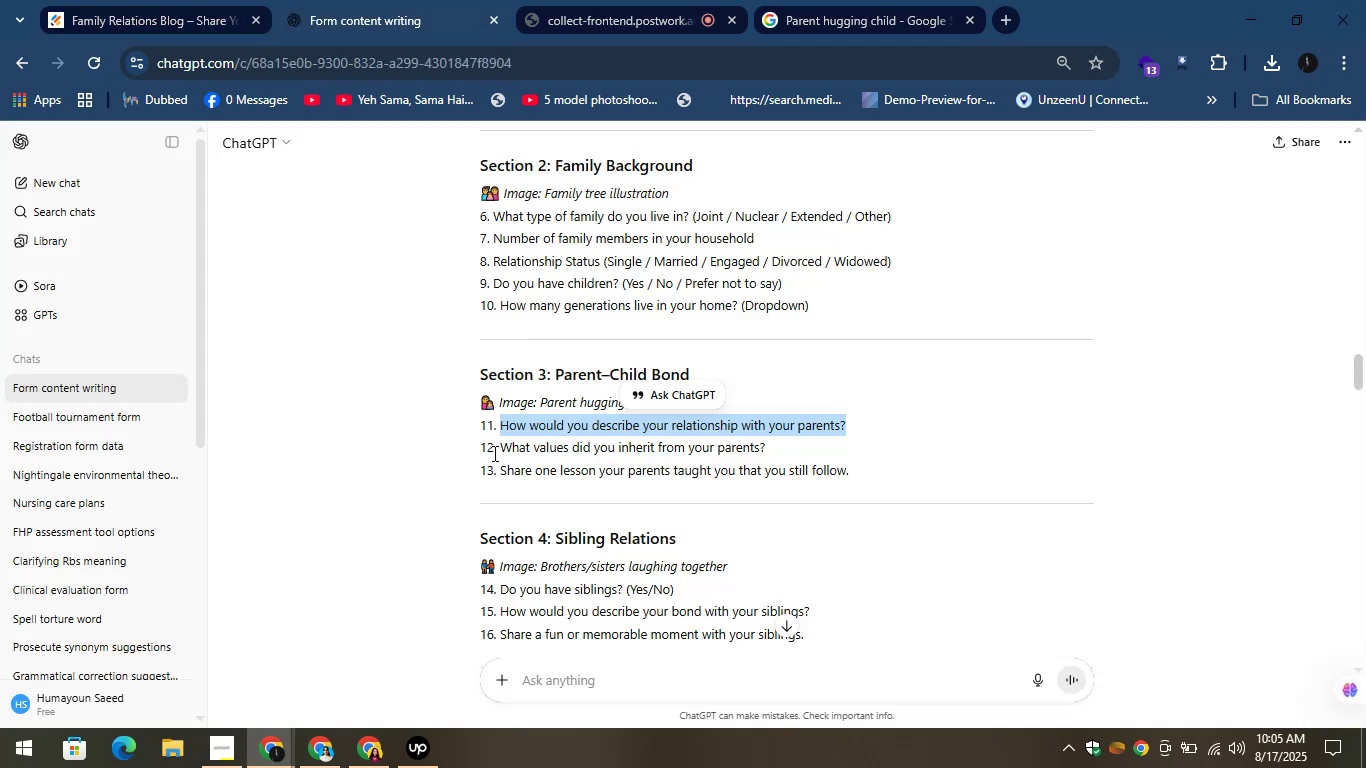 
left_click([503, 450])
 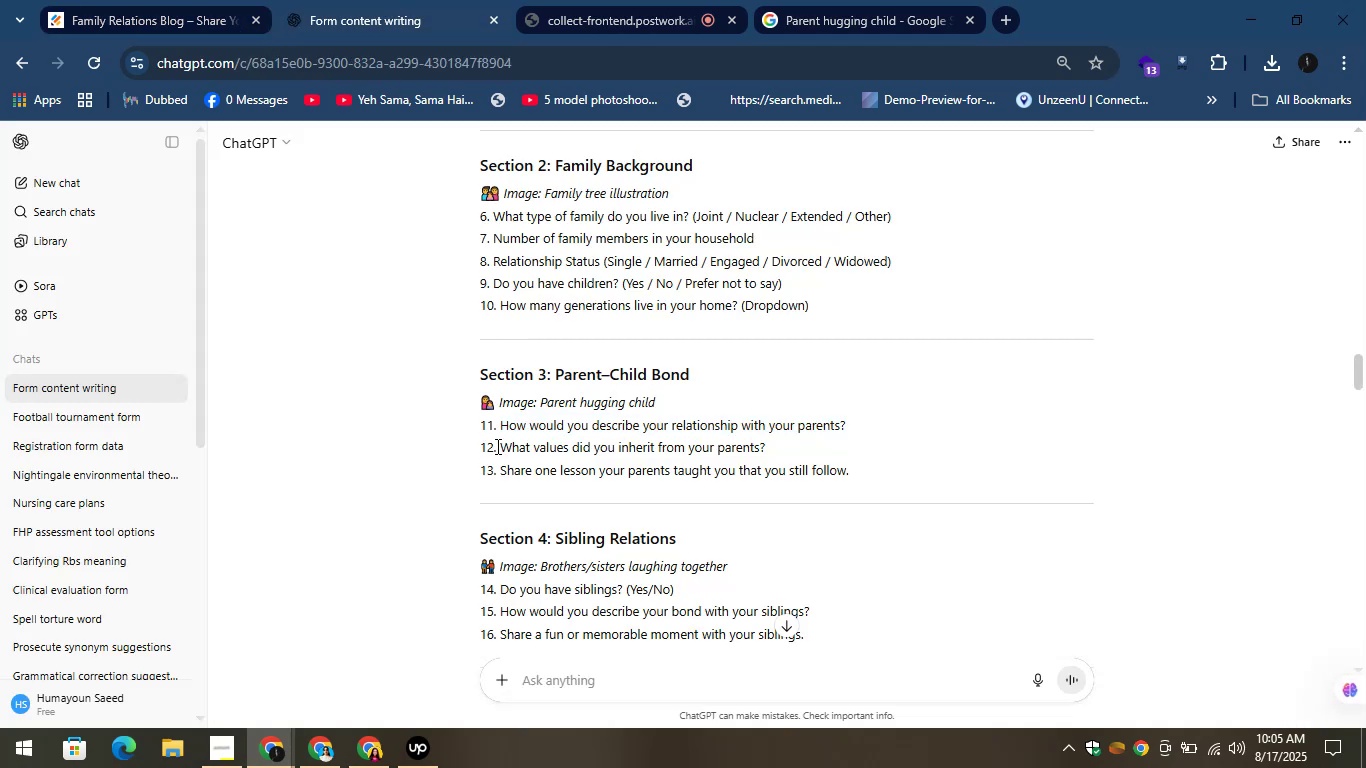 
left_click_drag(start_coordinate=[493, 446], to_coordinate=[776, 451])
 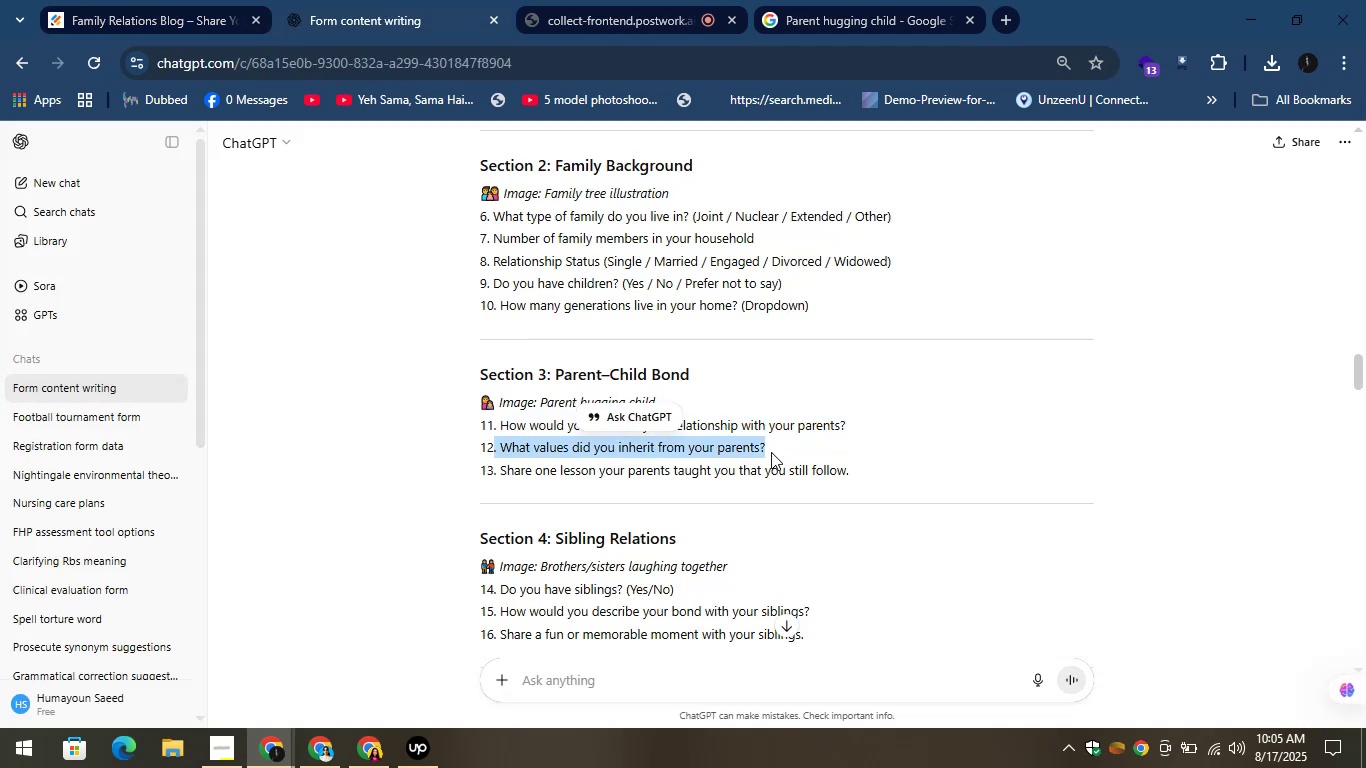 
key(Control+C)
 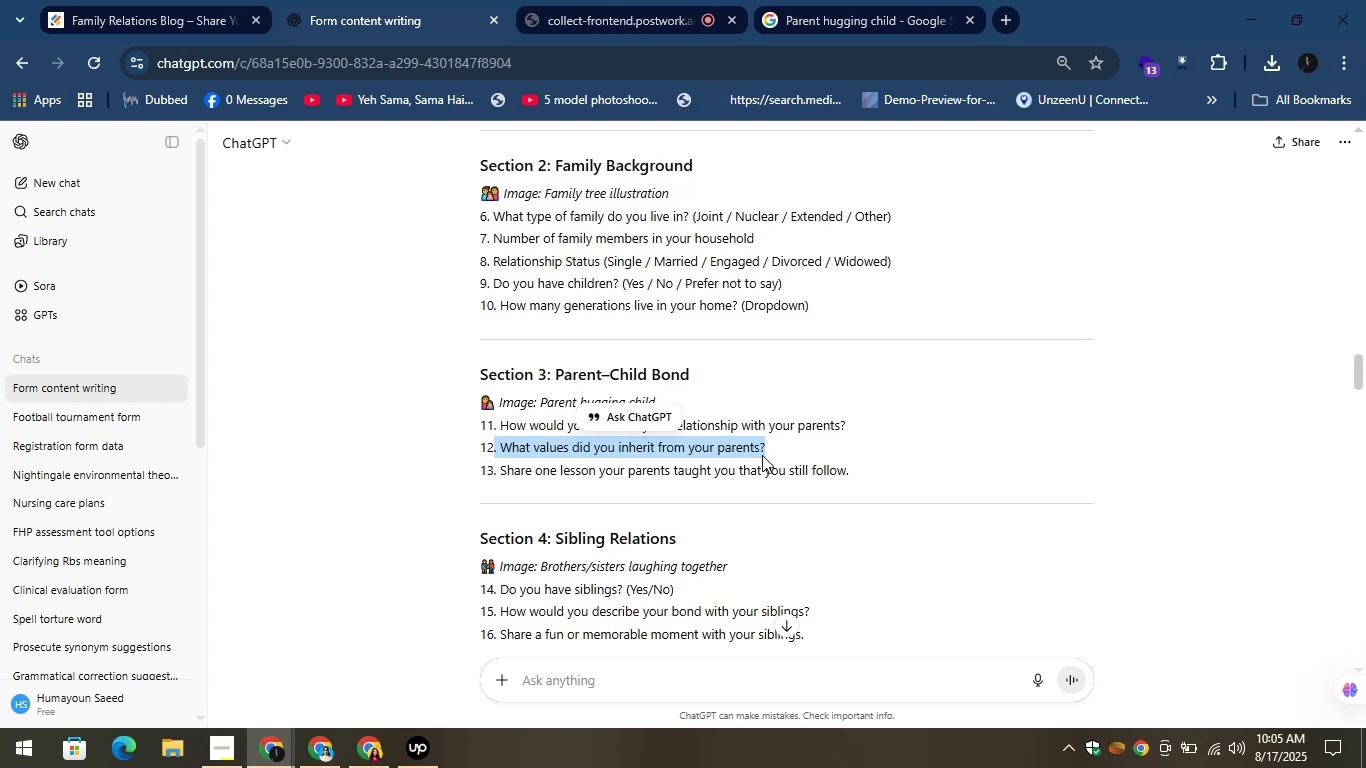 
wait(7.02)
 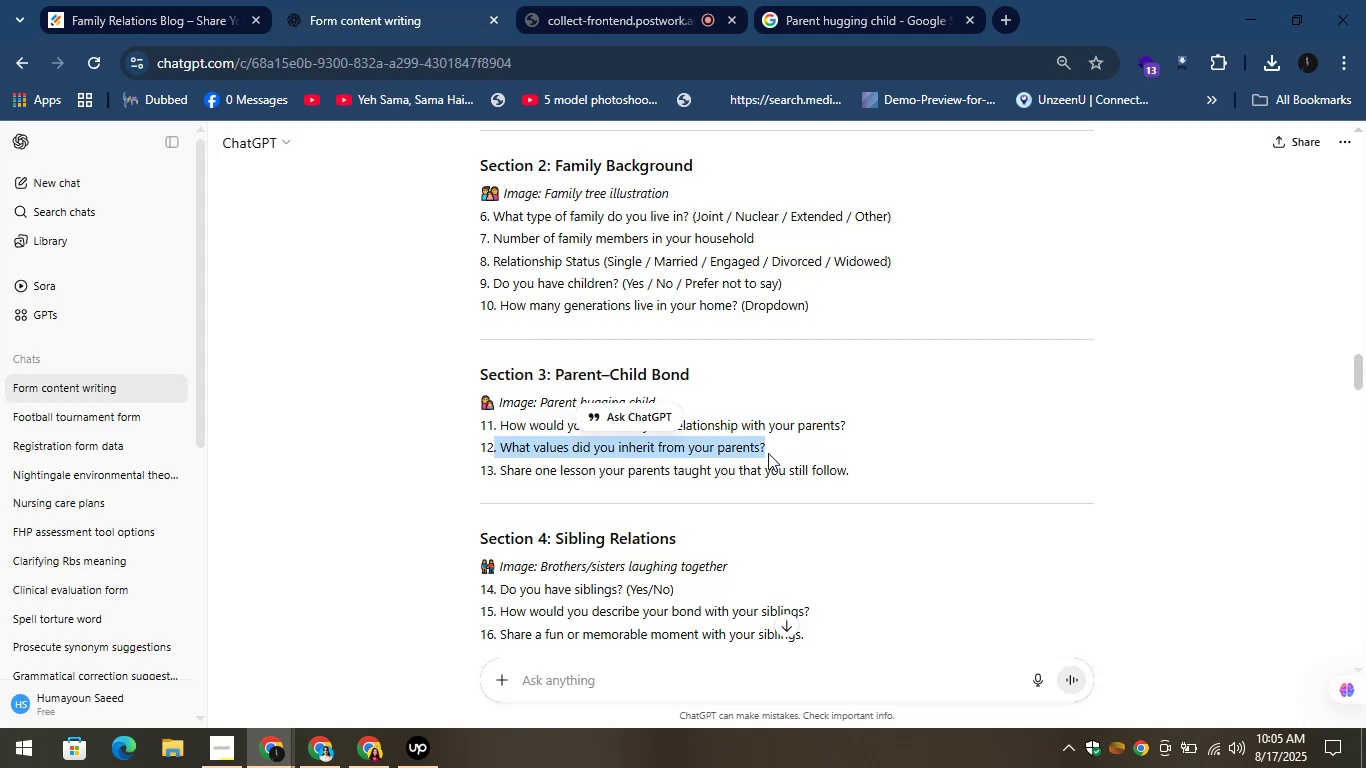 
left_click_drag(start_coordinate=[199, 0], to_coordinate=[204, 0])
 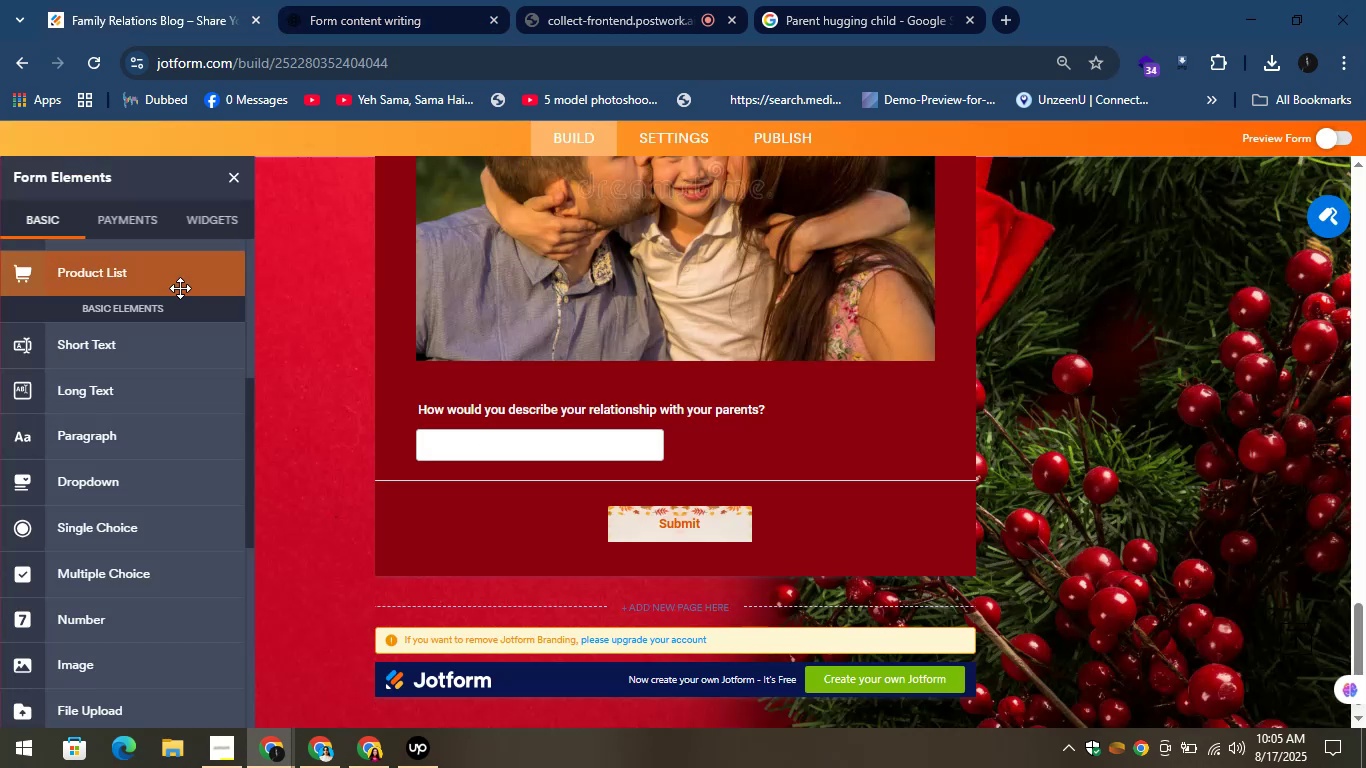 
left_click_drag(start_coordinate=[107, 349], to_coordinate=[505, 485])
 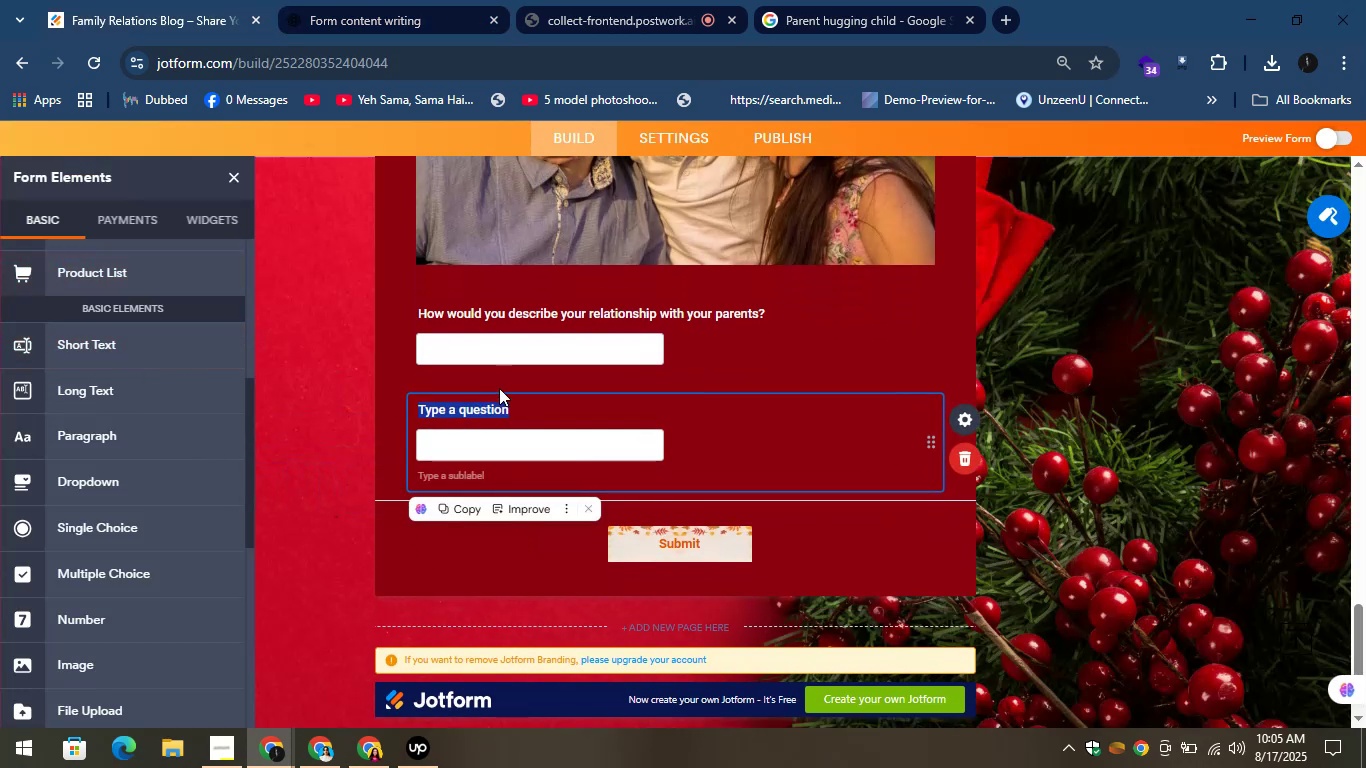 
key(Control+V)
 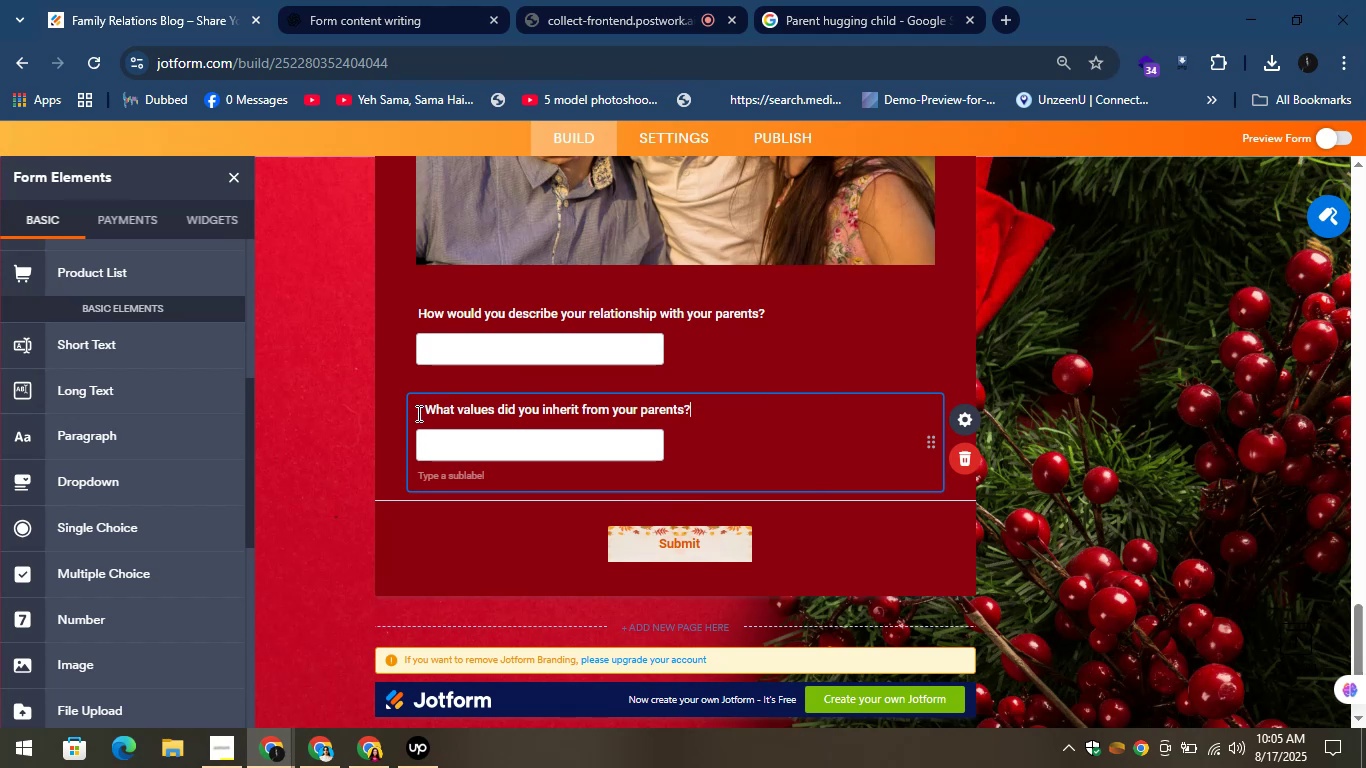 
left_click([424, 416])
 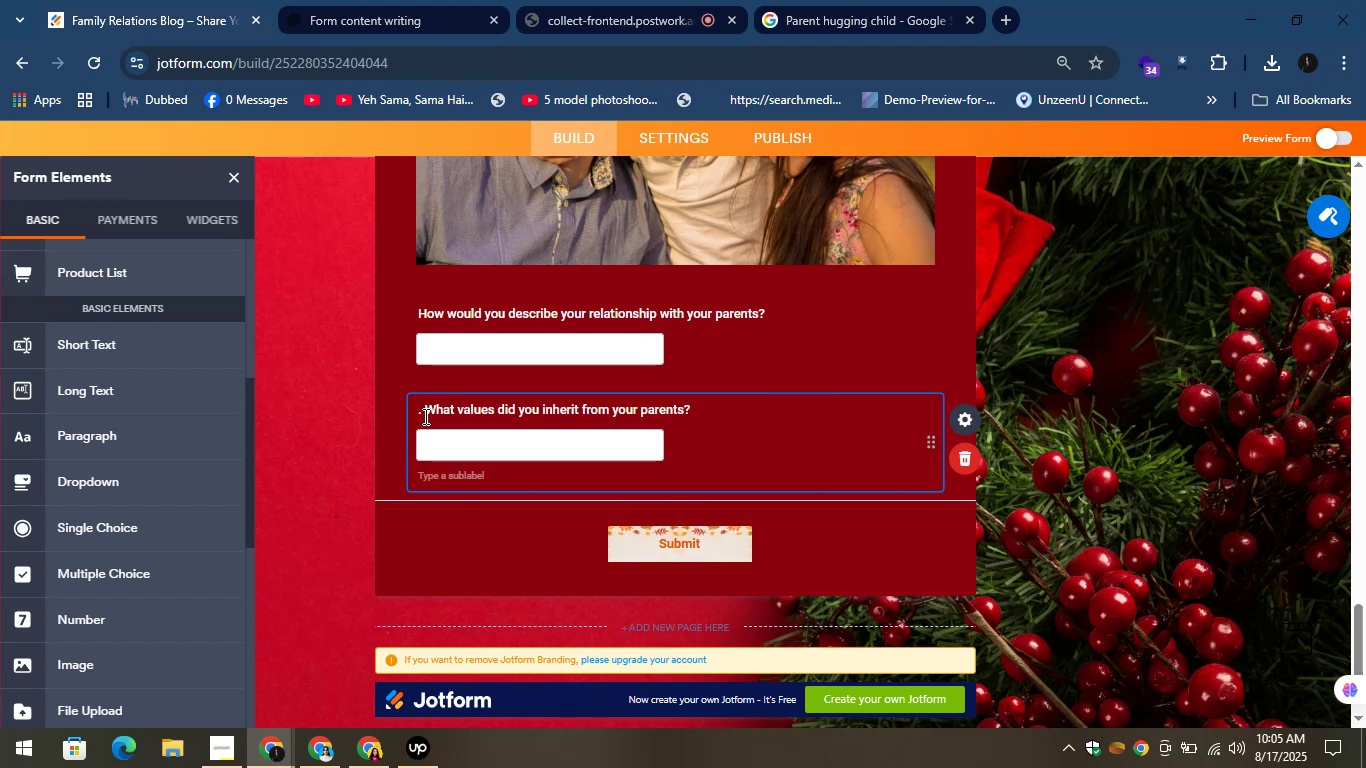 
key(Backspace)
 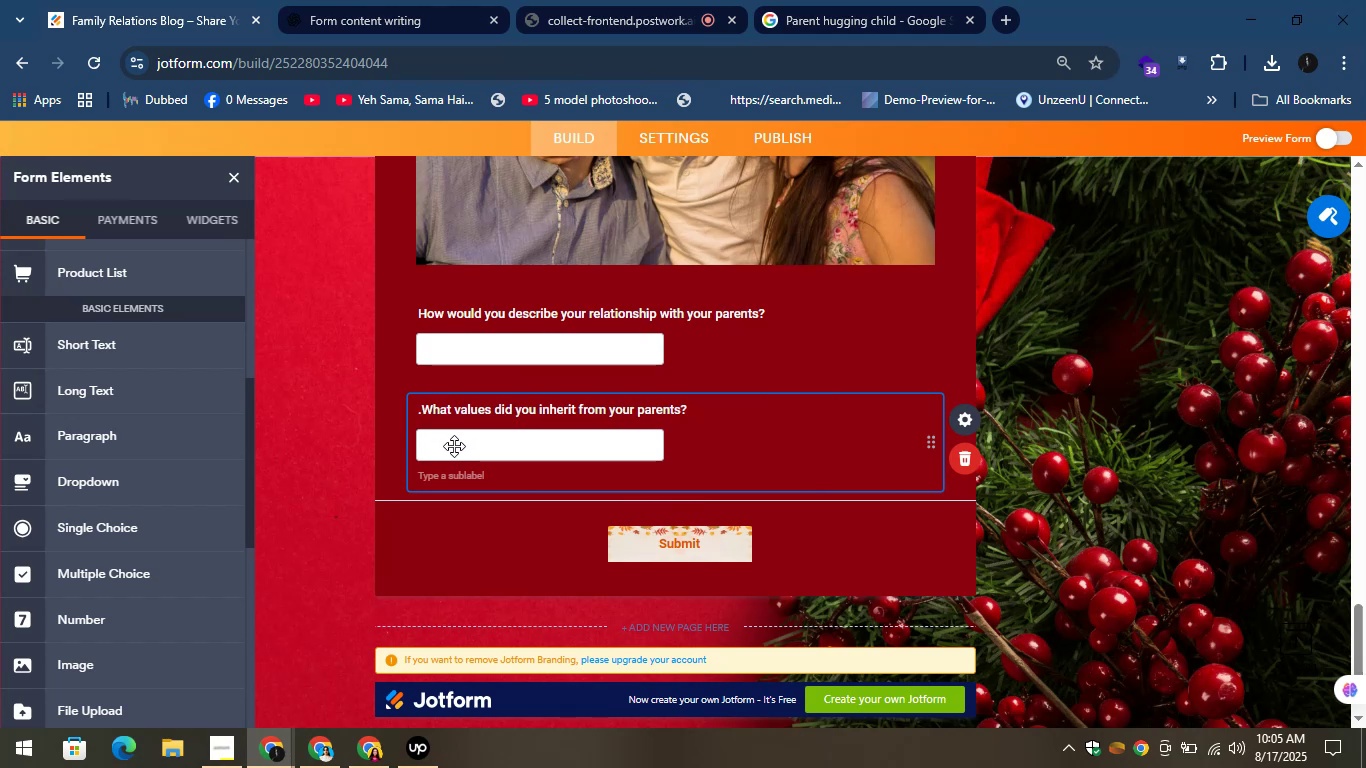 
key(Backspace)
 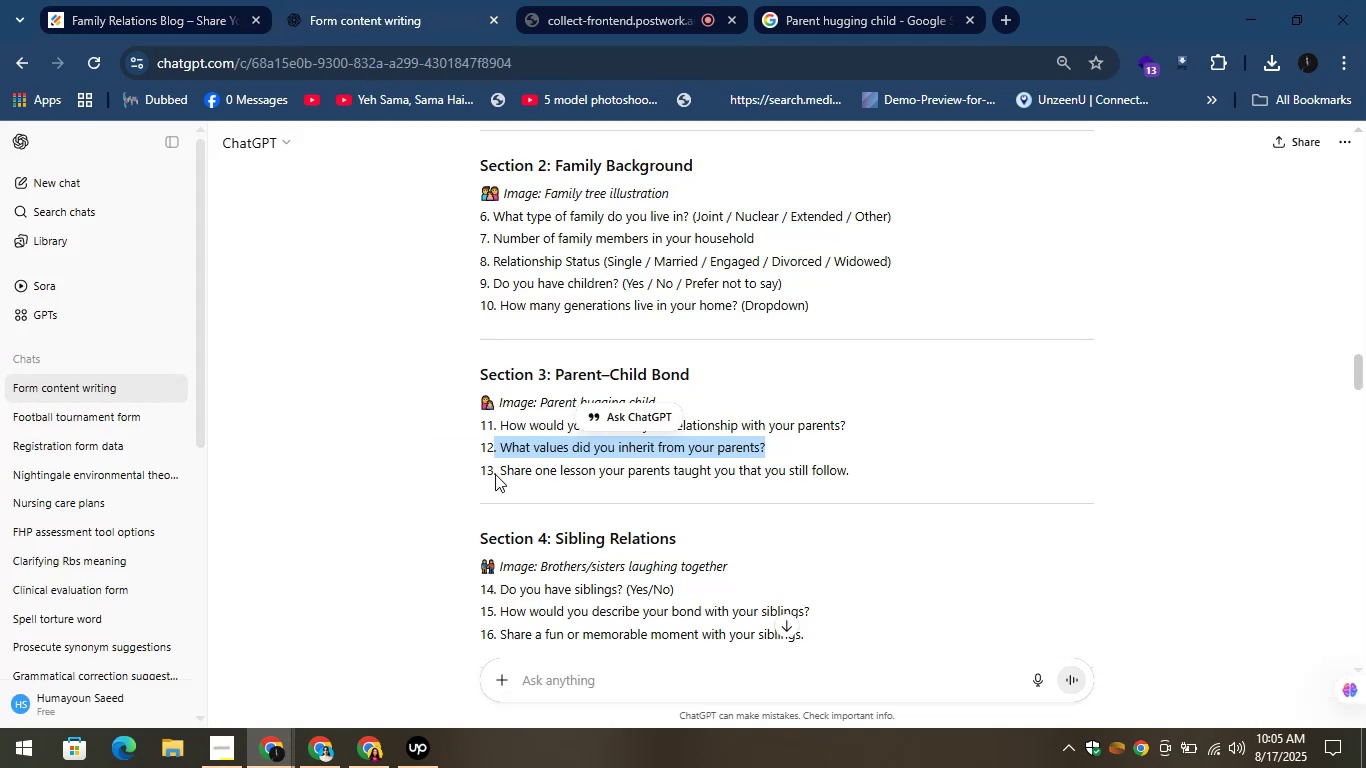 
left_click_drag(start_coordinate=[497, 469], to_coordinate=[852, 485])
 